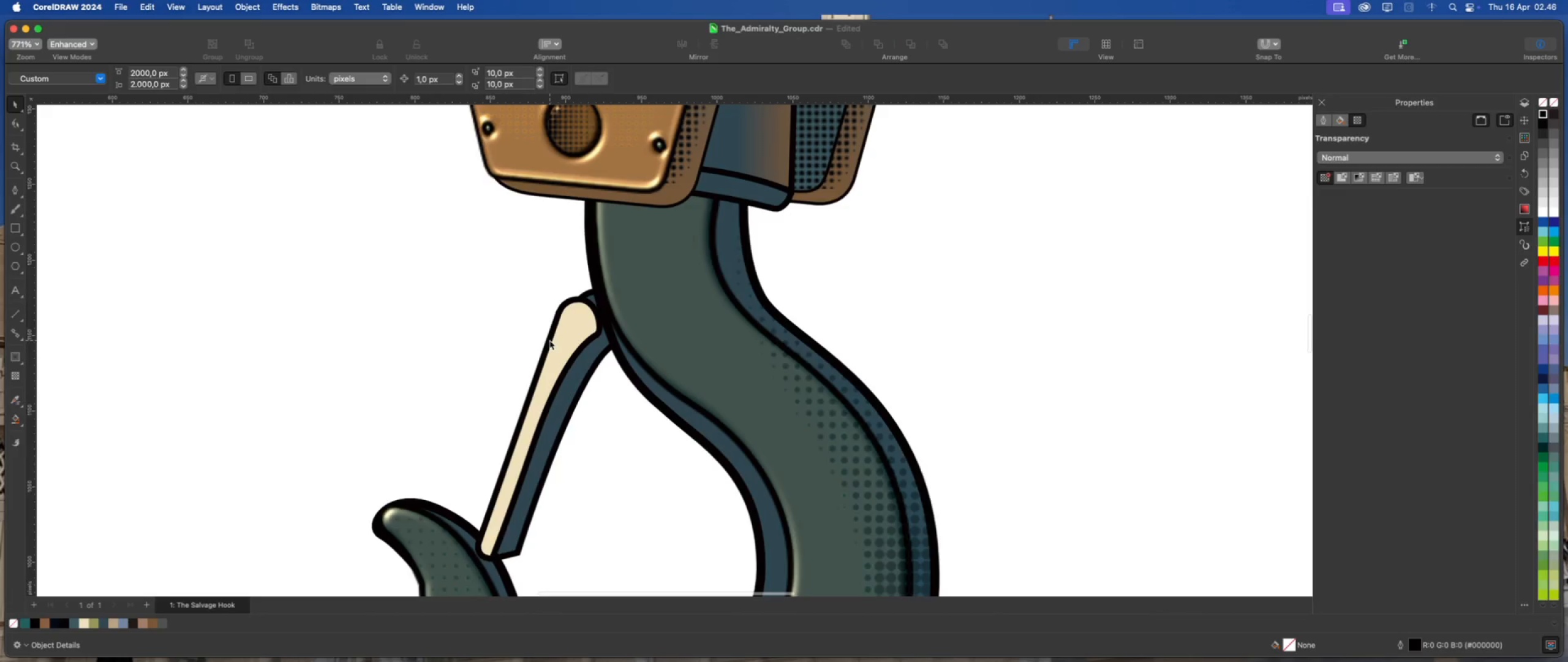 
scroll: coordinate [549, 340], scroll_direction: down, amount: 1.0
 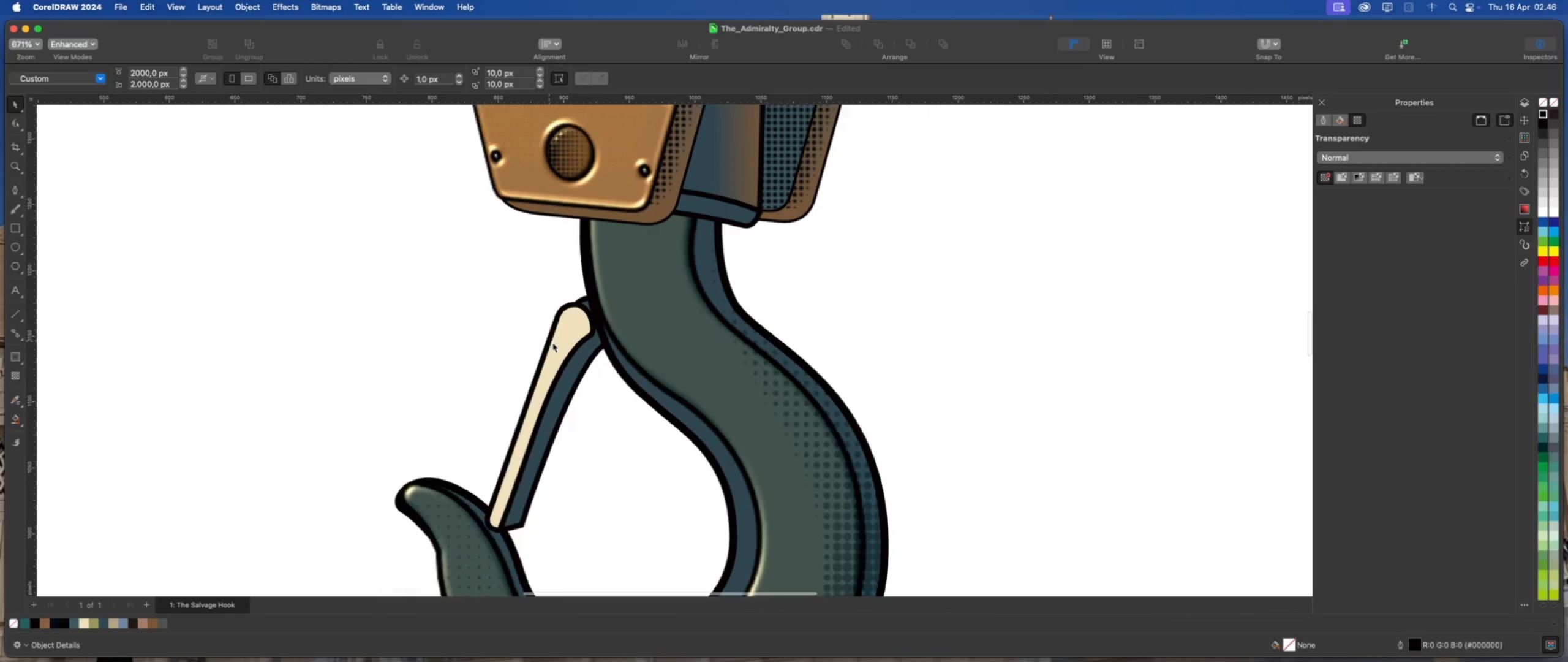 
left_click([552, 343])
 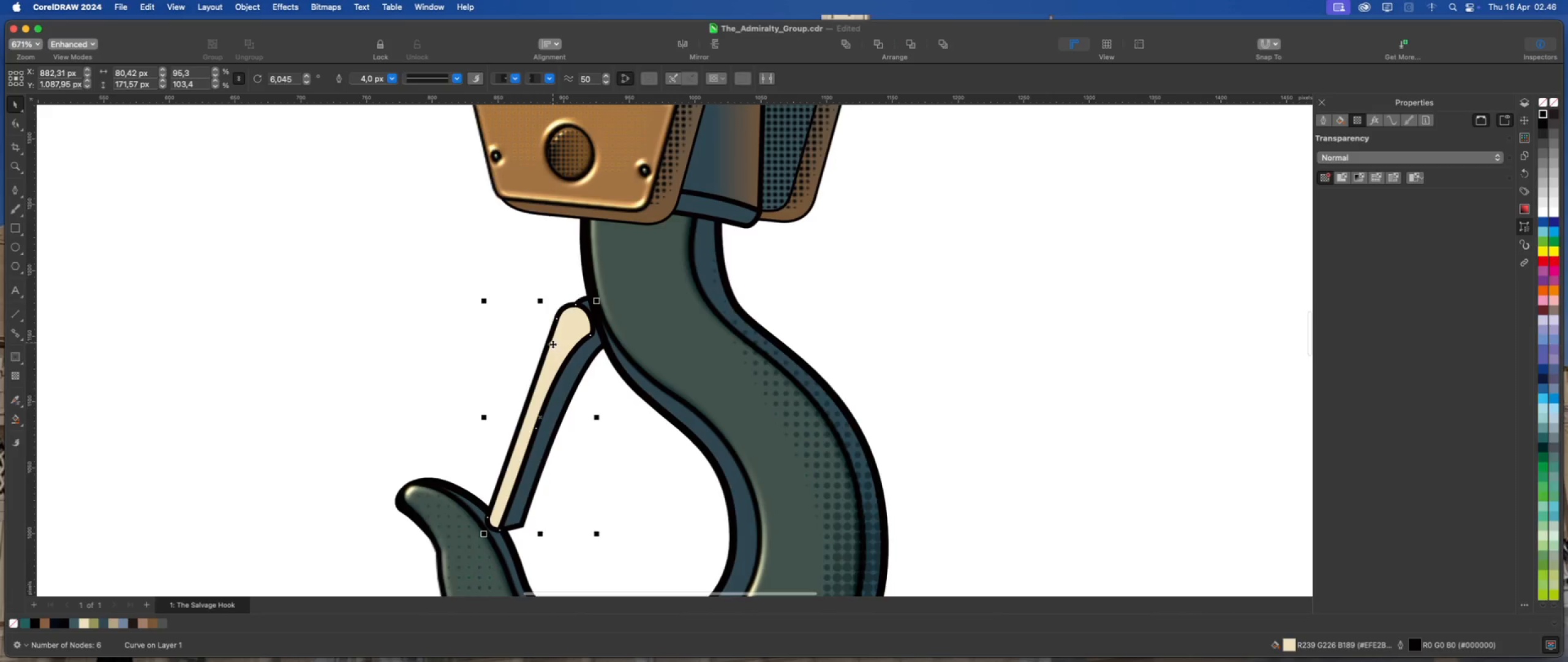 
mouse_move([557, 393])
 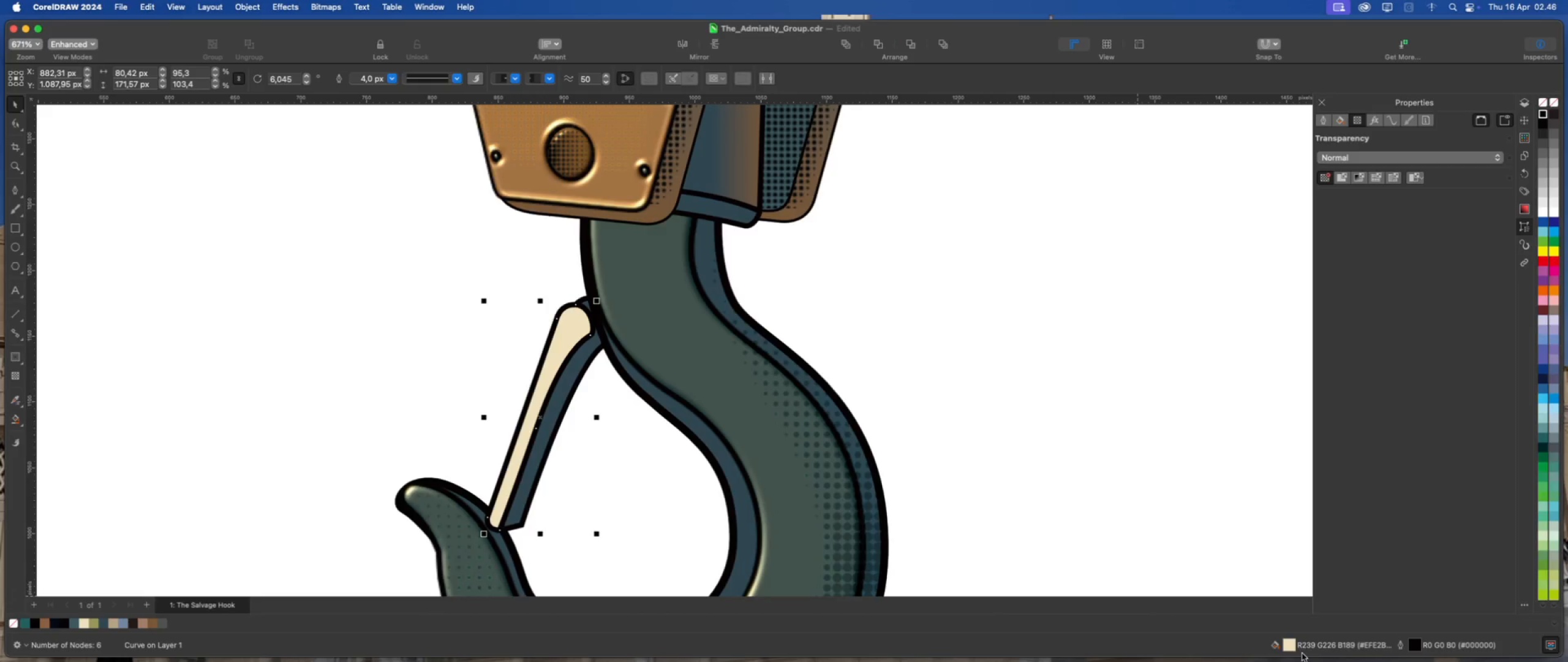 
left_click([1292, 644])
 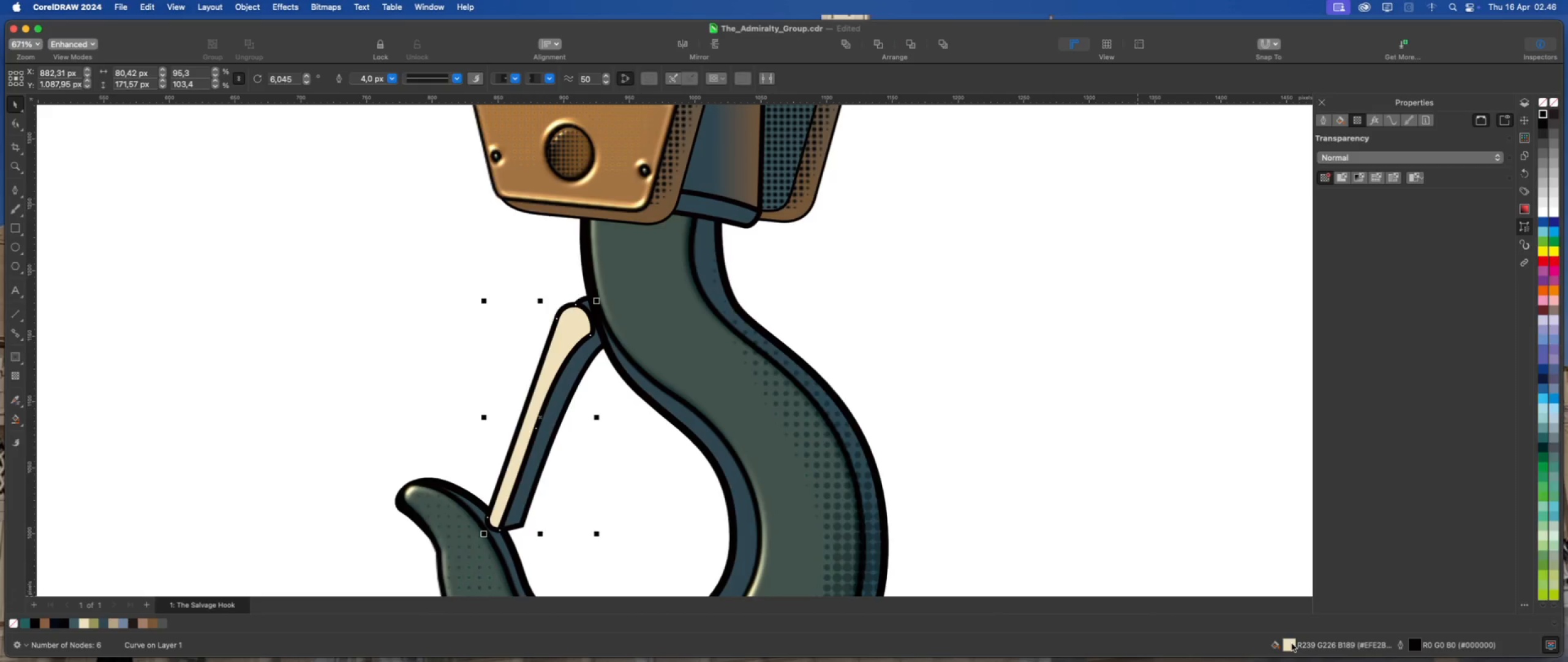 
double_click([1292, 644])
 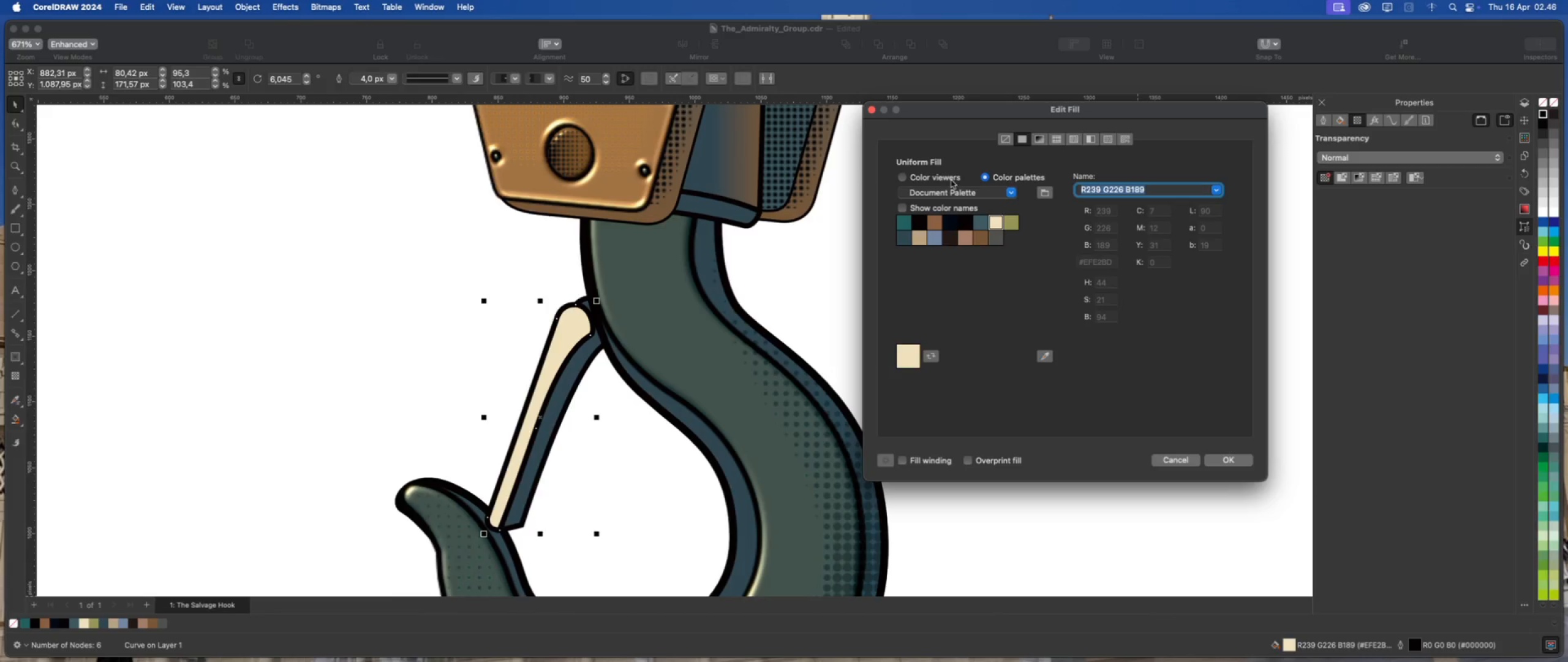 
left_click([1038, 143])
 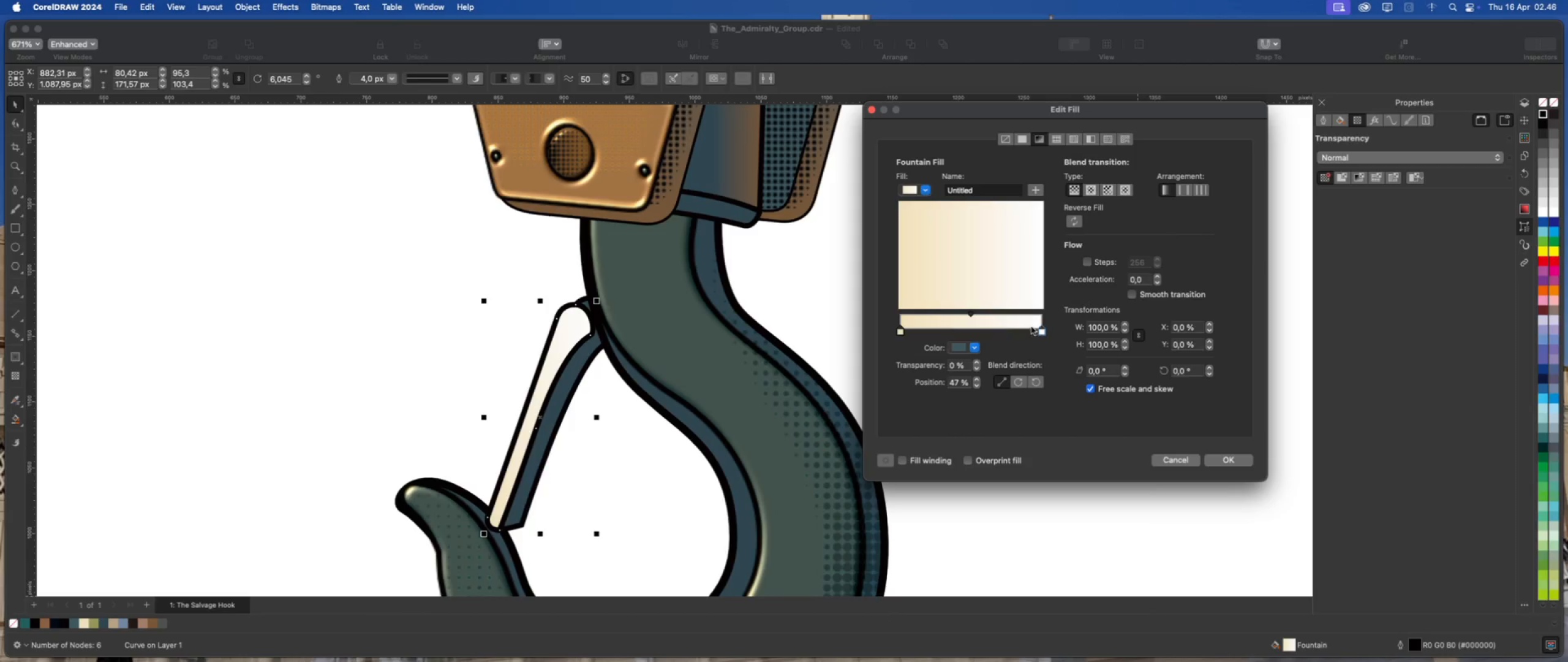 
left_click([1042, 333])
 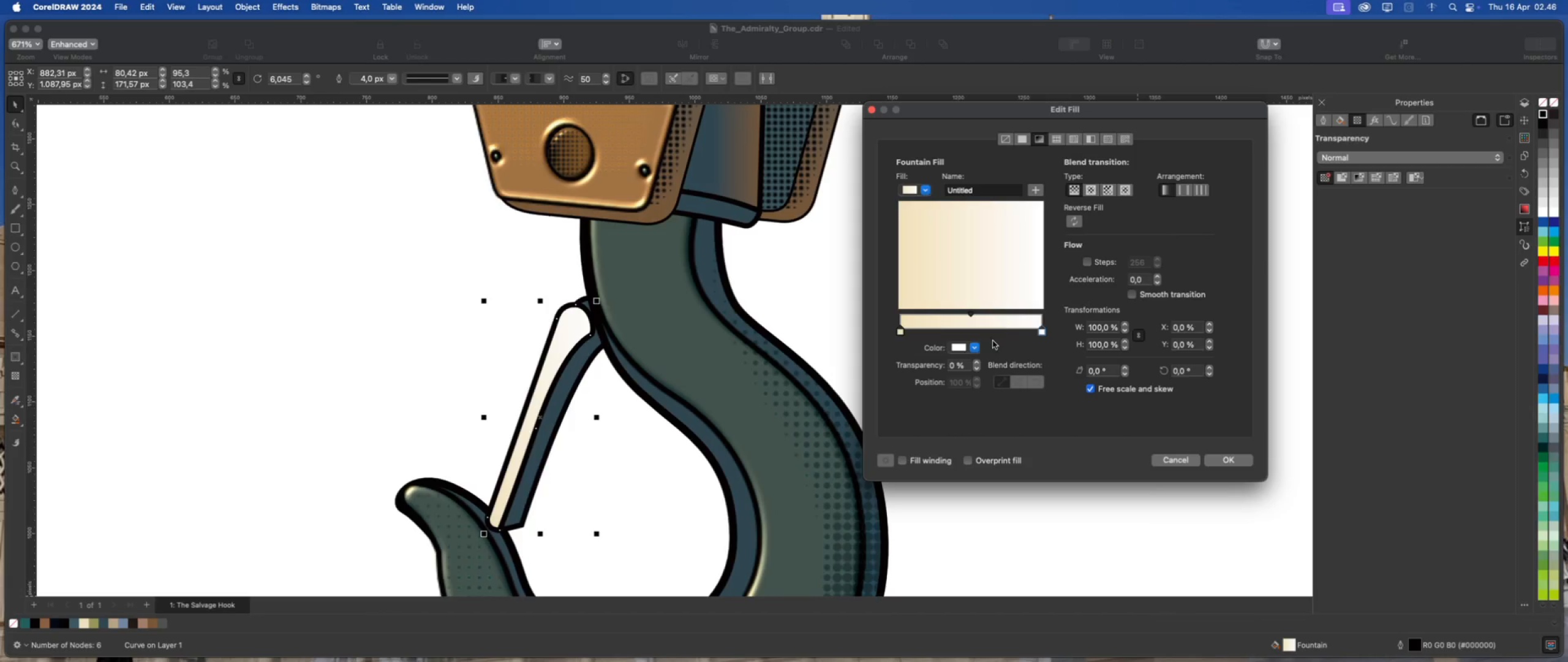 
left_click([955, 346])
 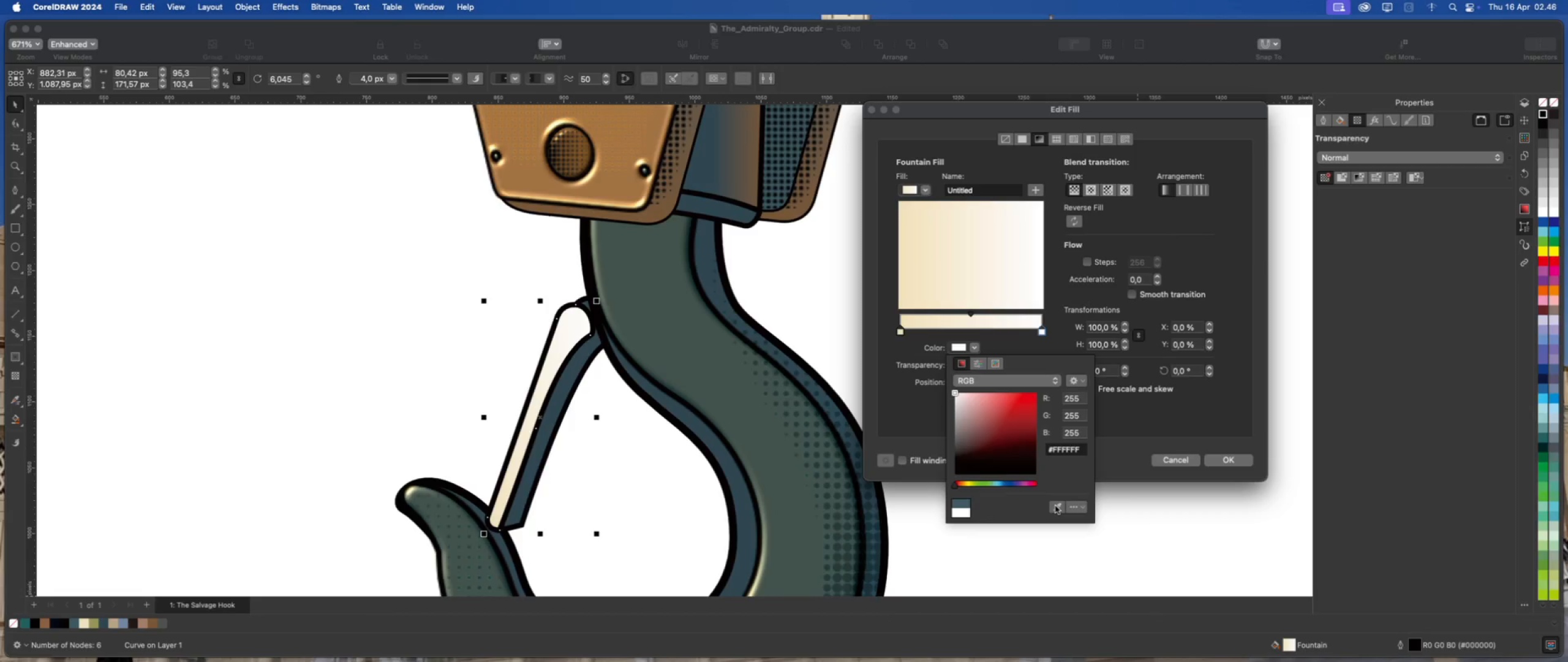 
left_click([963, 500])
 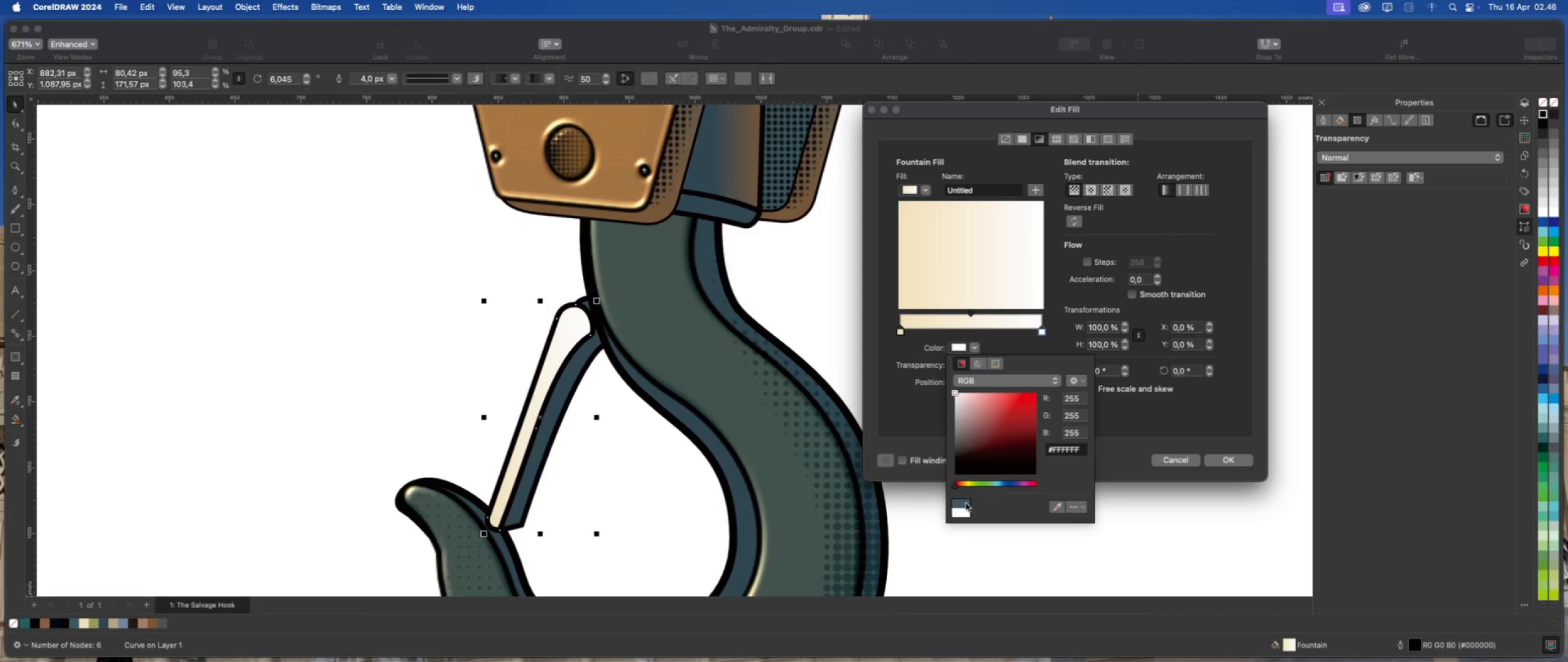 
double_click([966, 503])
 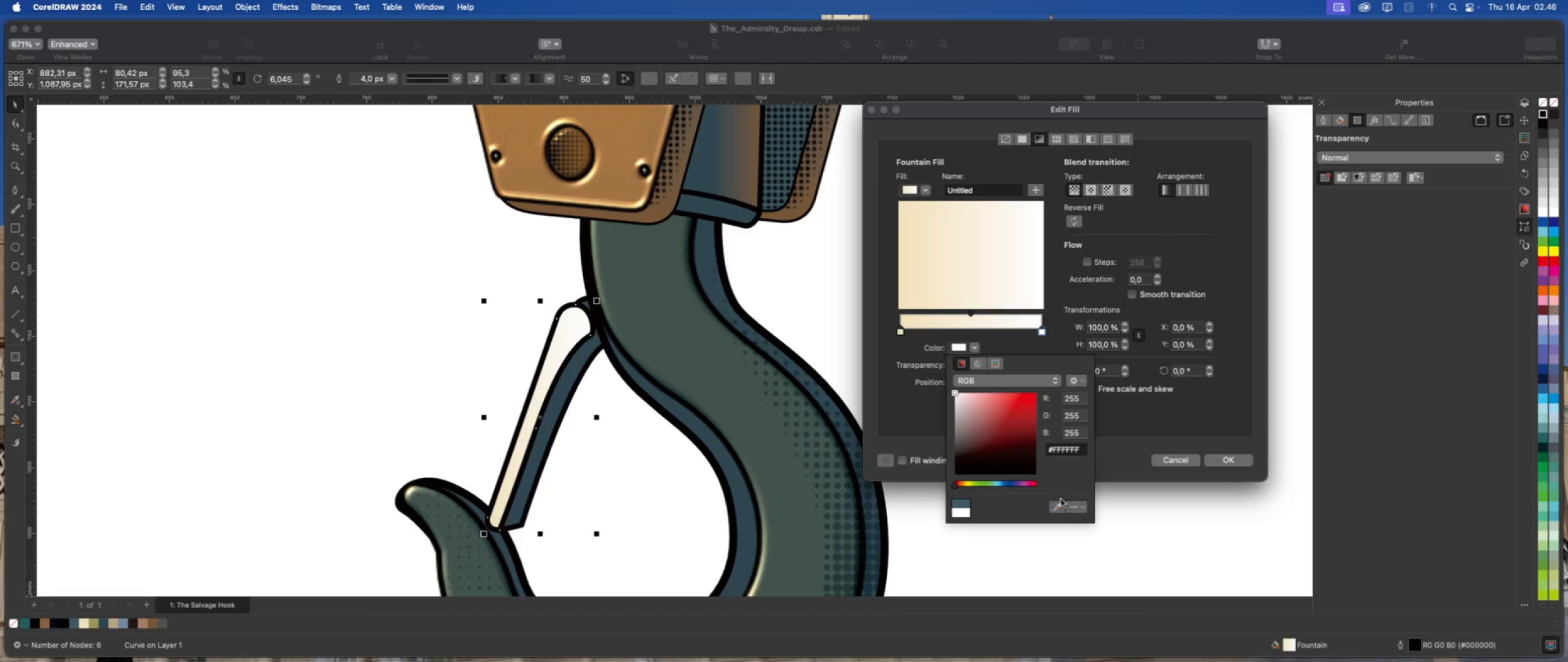 
left_click([1058, 508])
 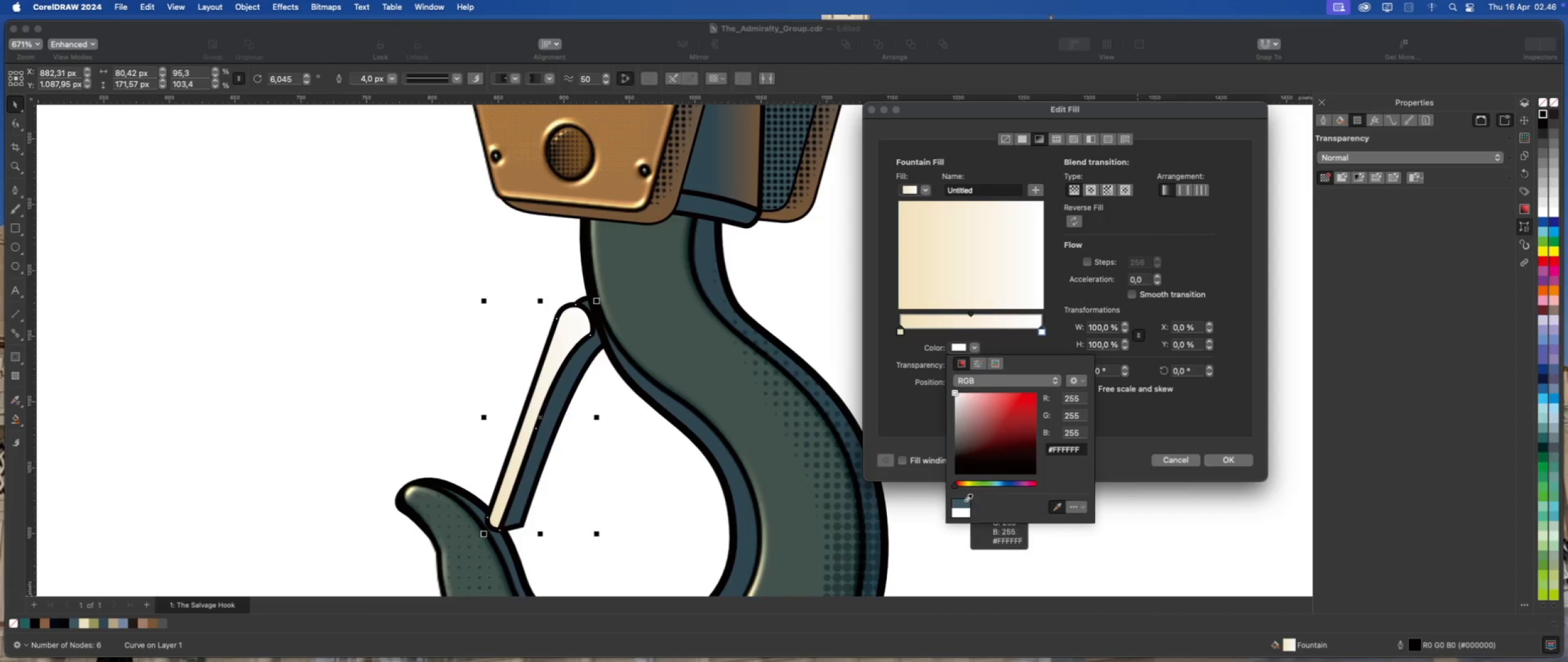 
left_click([961, 502])
 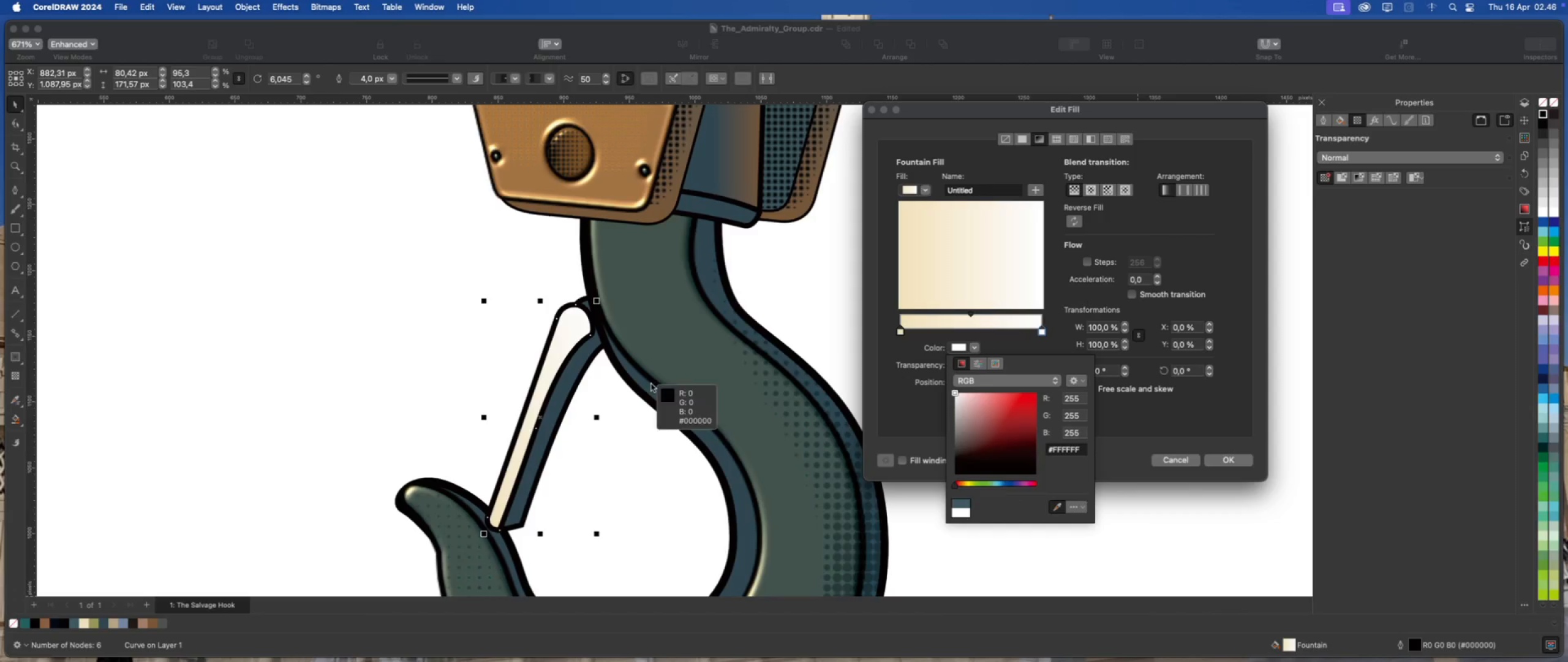 
left_click([658, 394])
 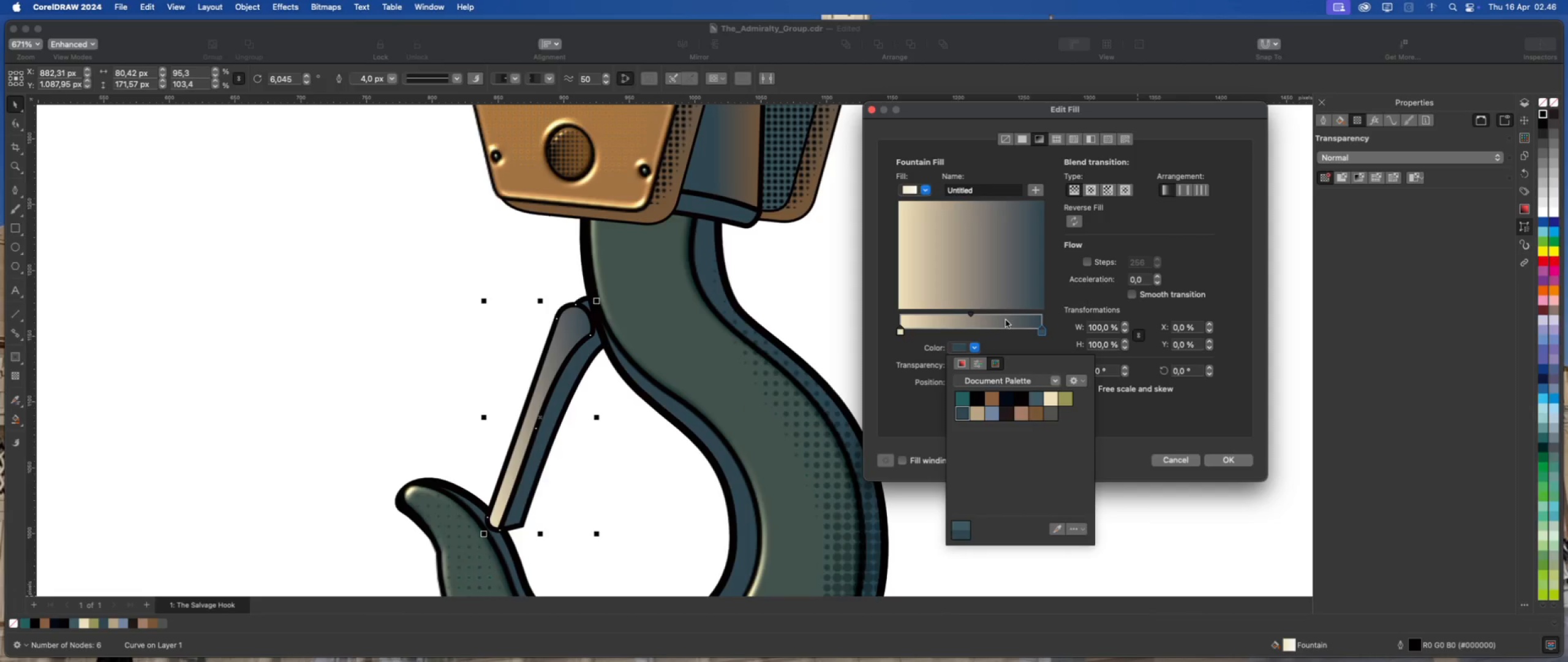 
left_click_drag(start_coordinate=[1020, 274], to_coordinate=[1014, 283])
 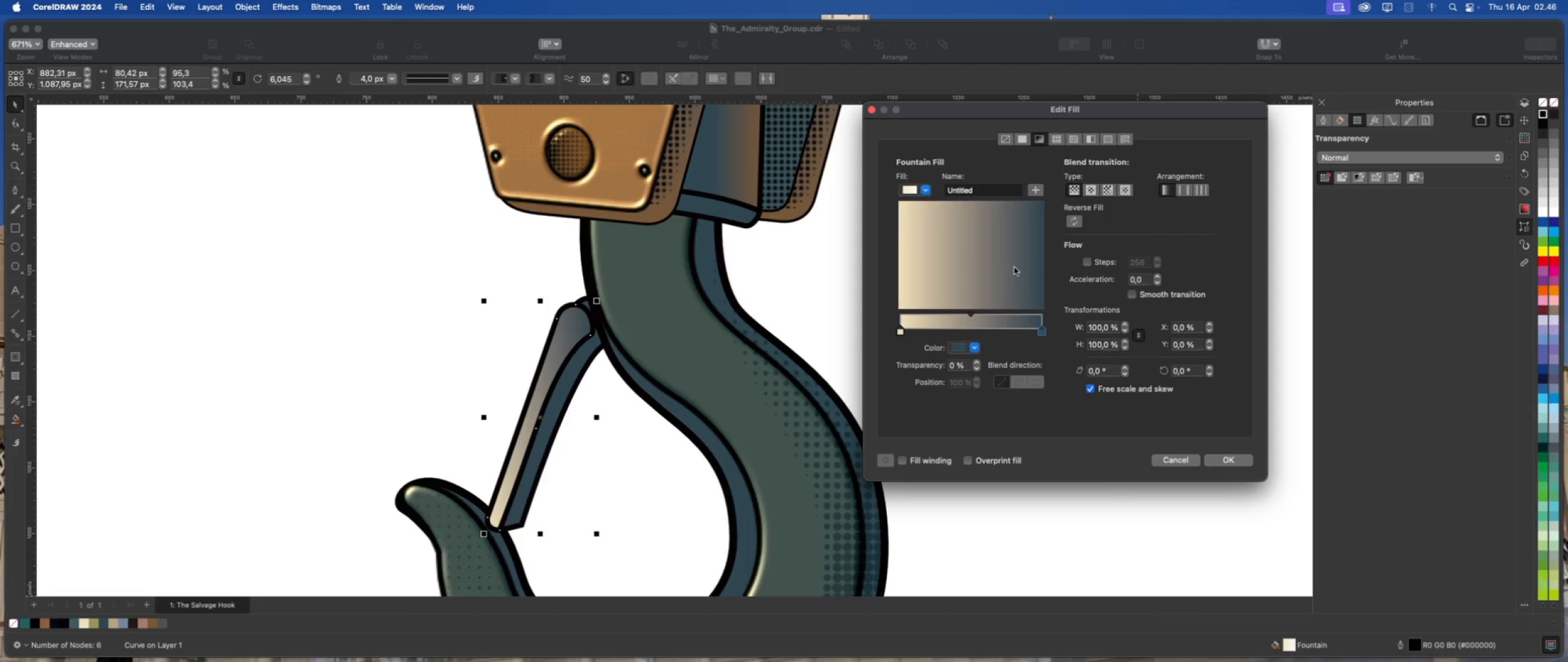 
left_click_drag(start_coordinate=[1014, 267], to_coordinate=[1005, 278])
 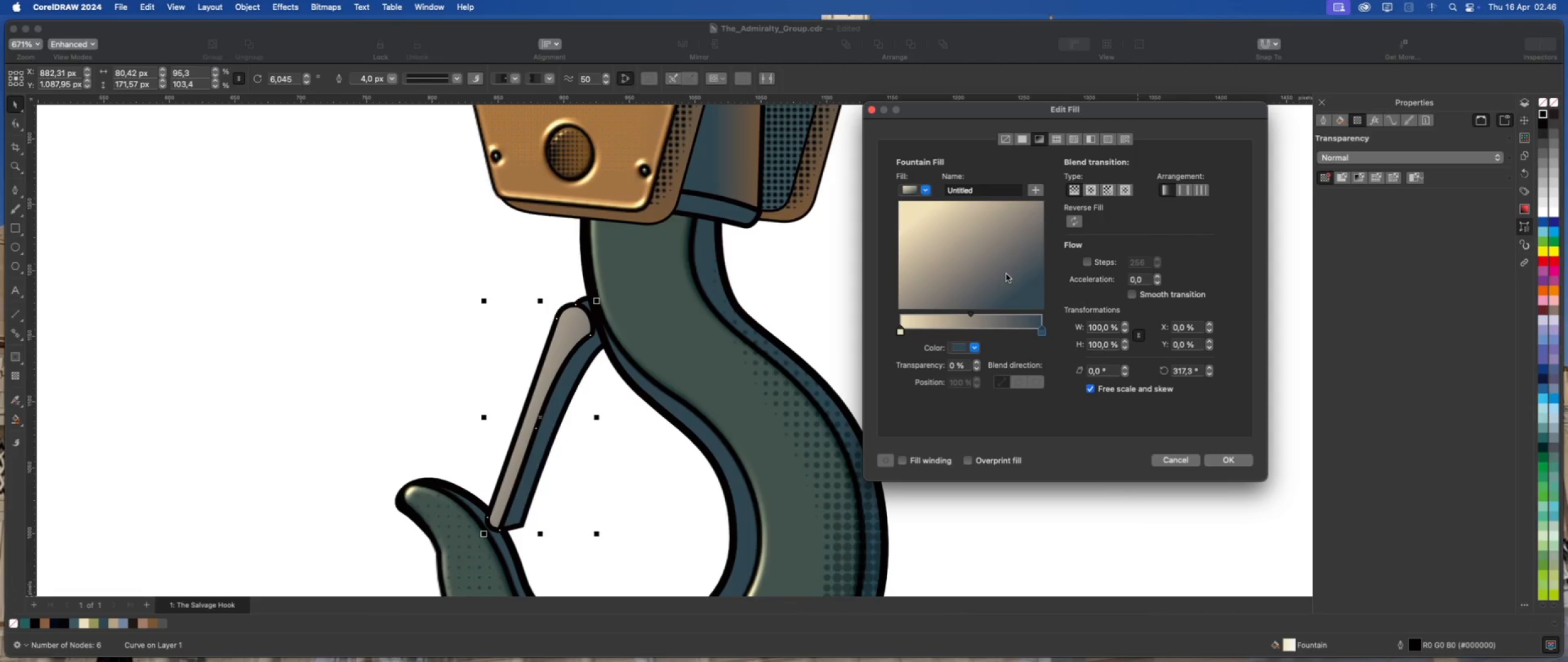 
left_click_drag(start_coordinate=[1008, 272], to_coordinate=[1005, 264])
 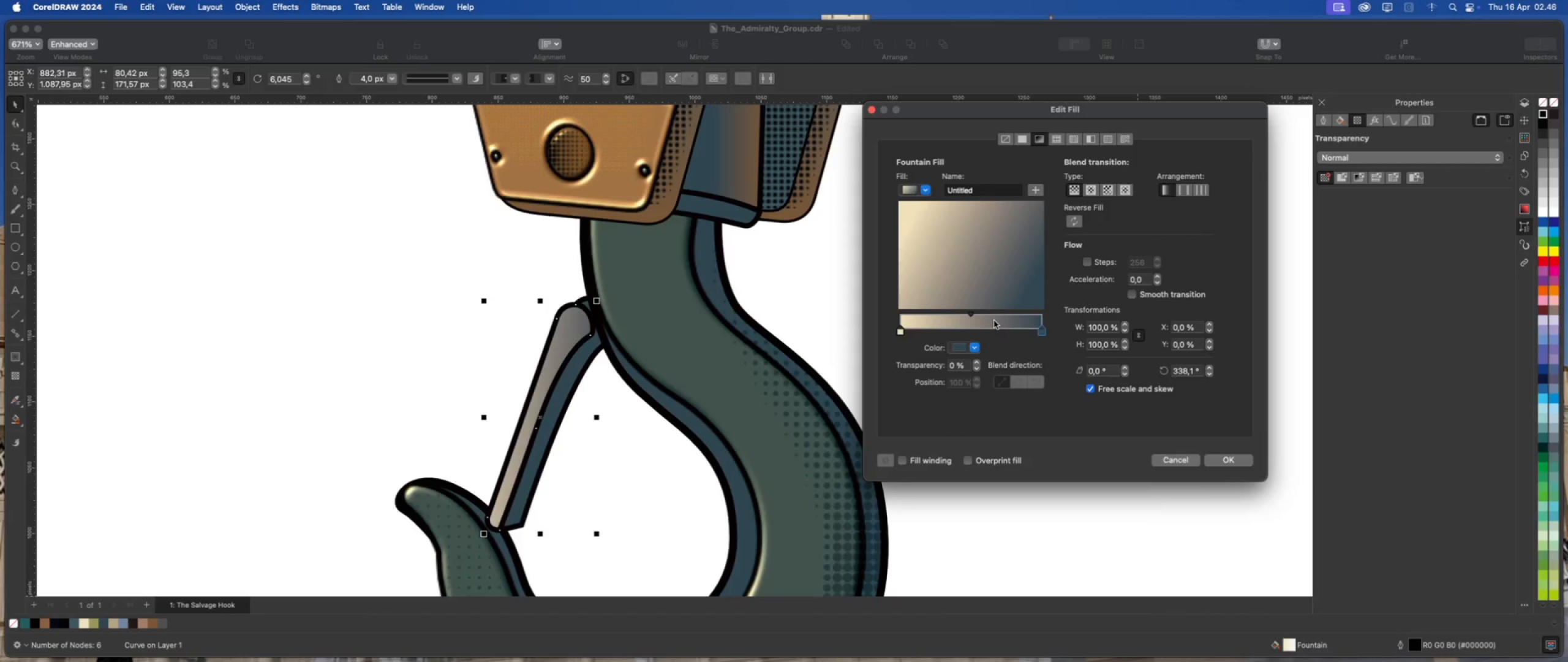 
double_click([993, 332])
 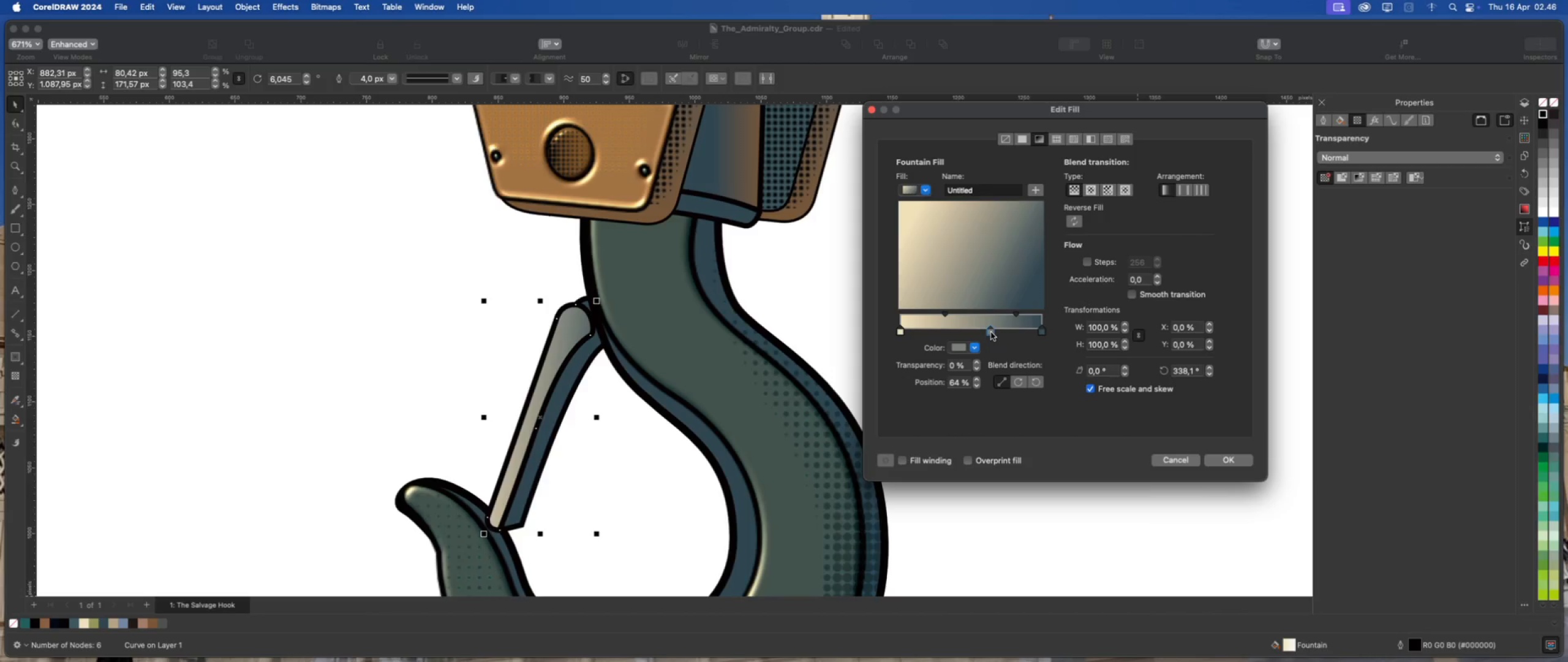 
left_click_drag(start_coordinate=[991, 332], to_coordinate=[1000, 332])
 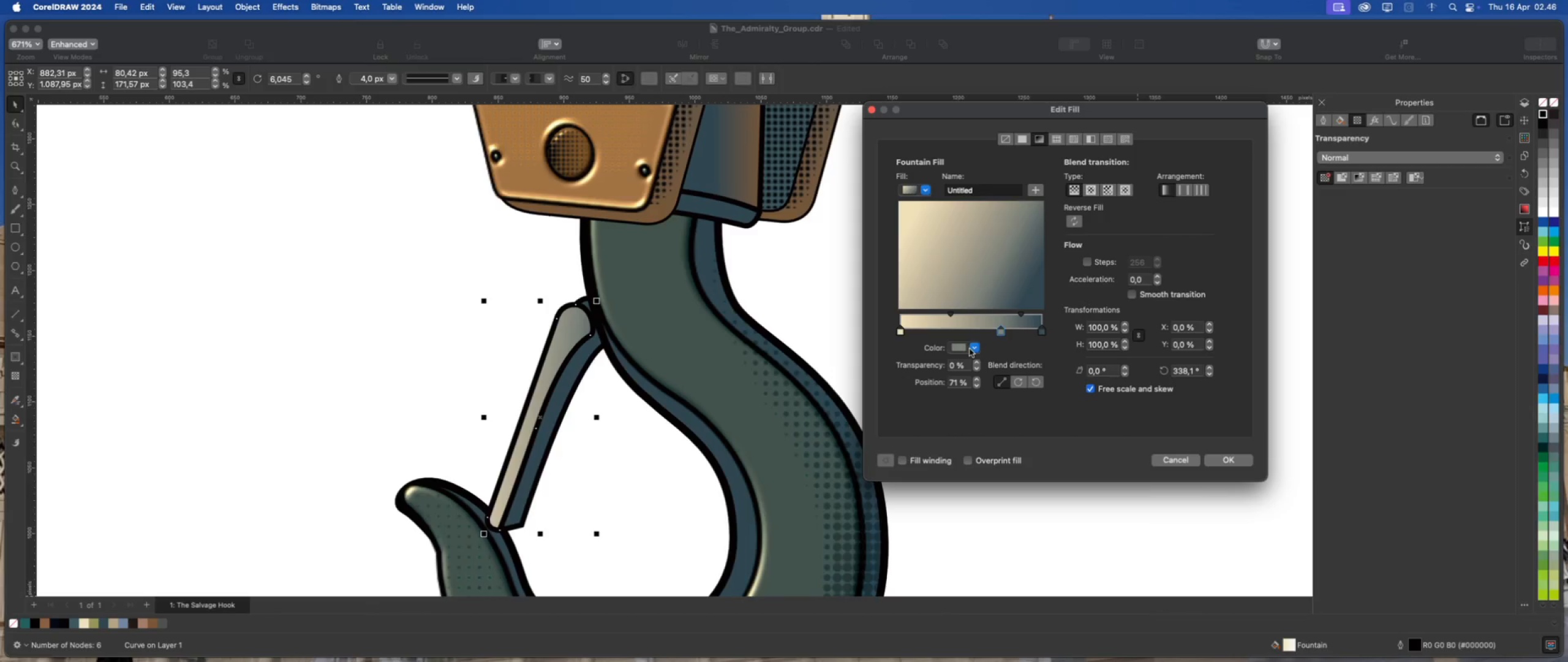 
left_click([960, 349])
 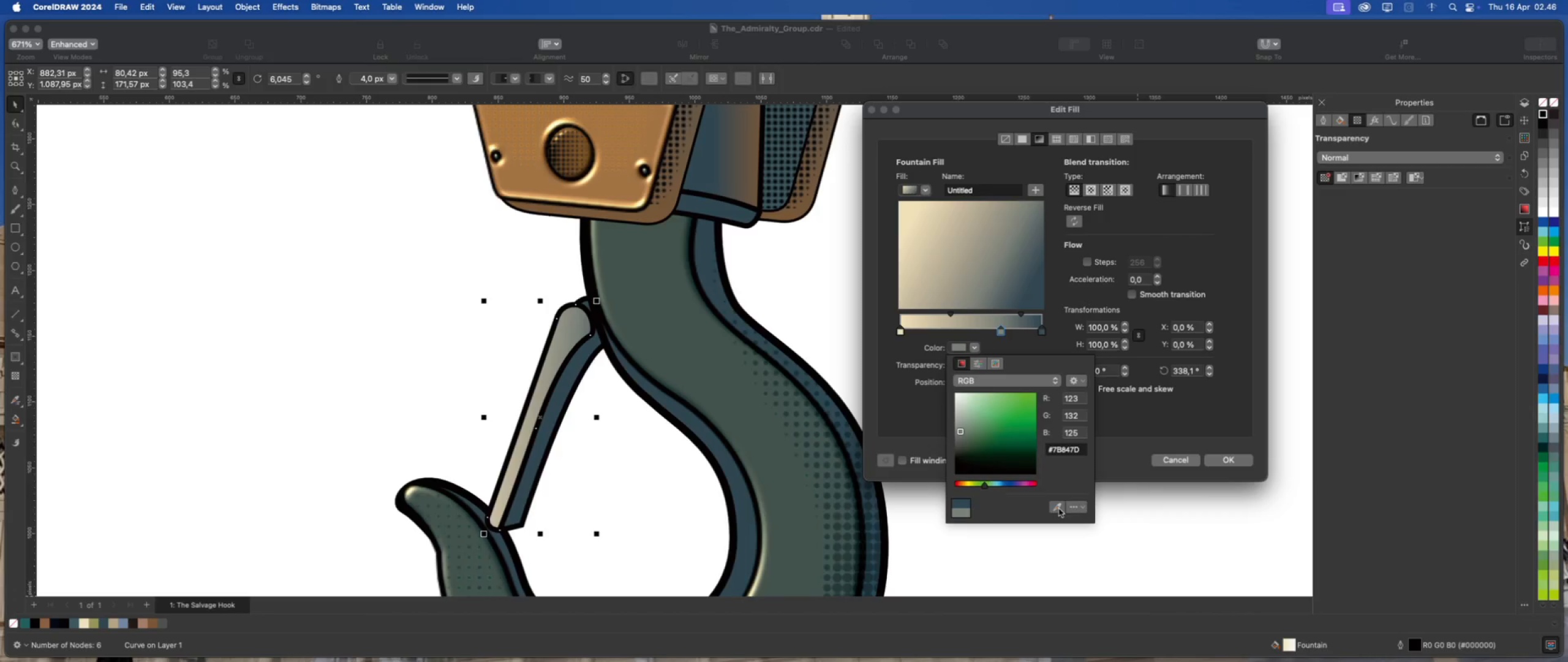 
left_click([967, 502])
 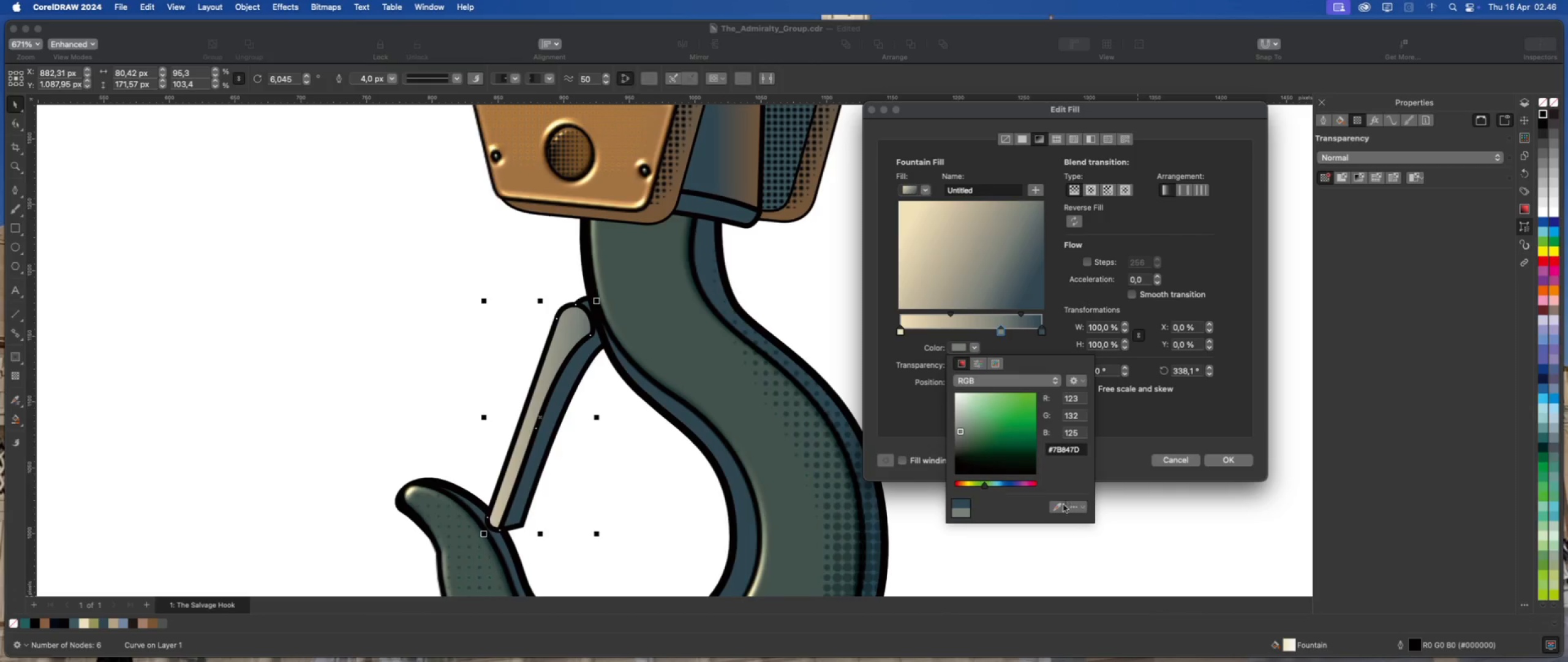 
left_click([1060, 506])
 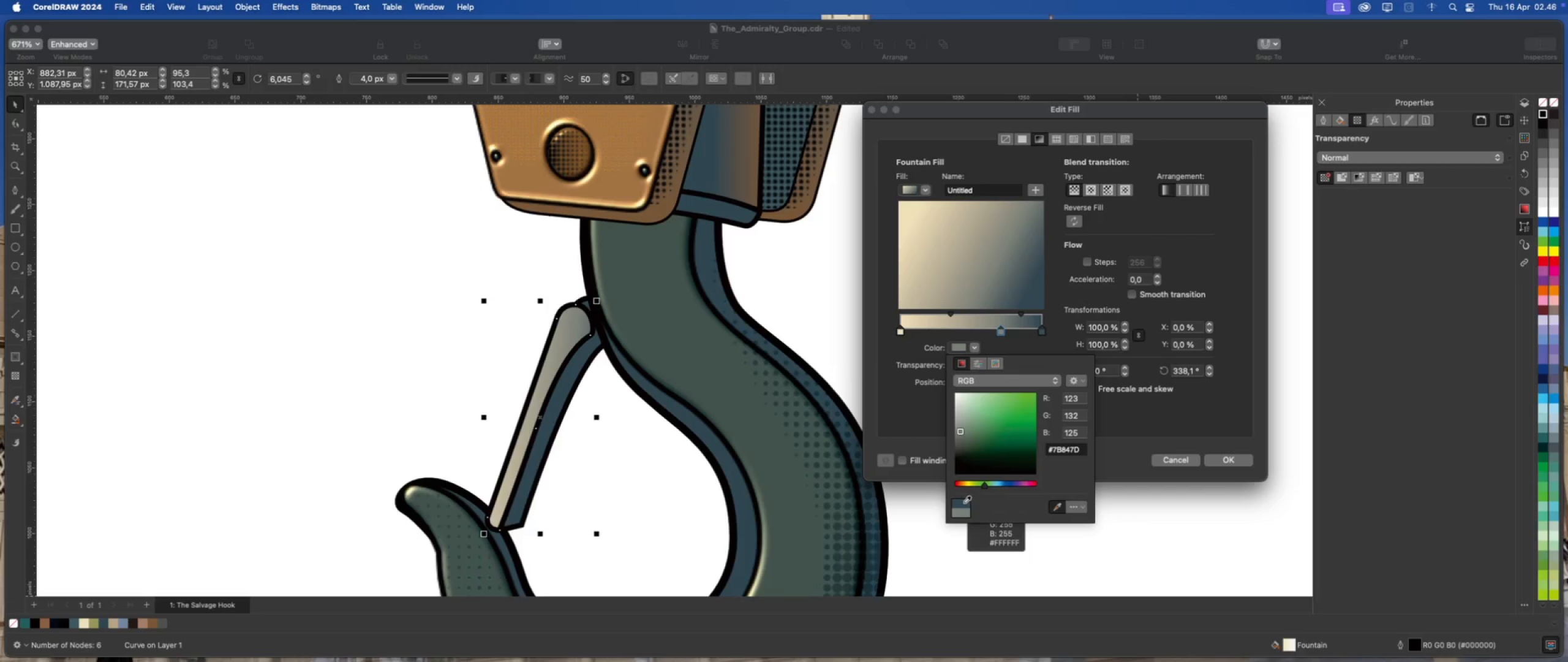 
left_click([963, 503])
 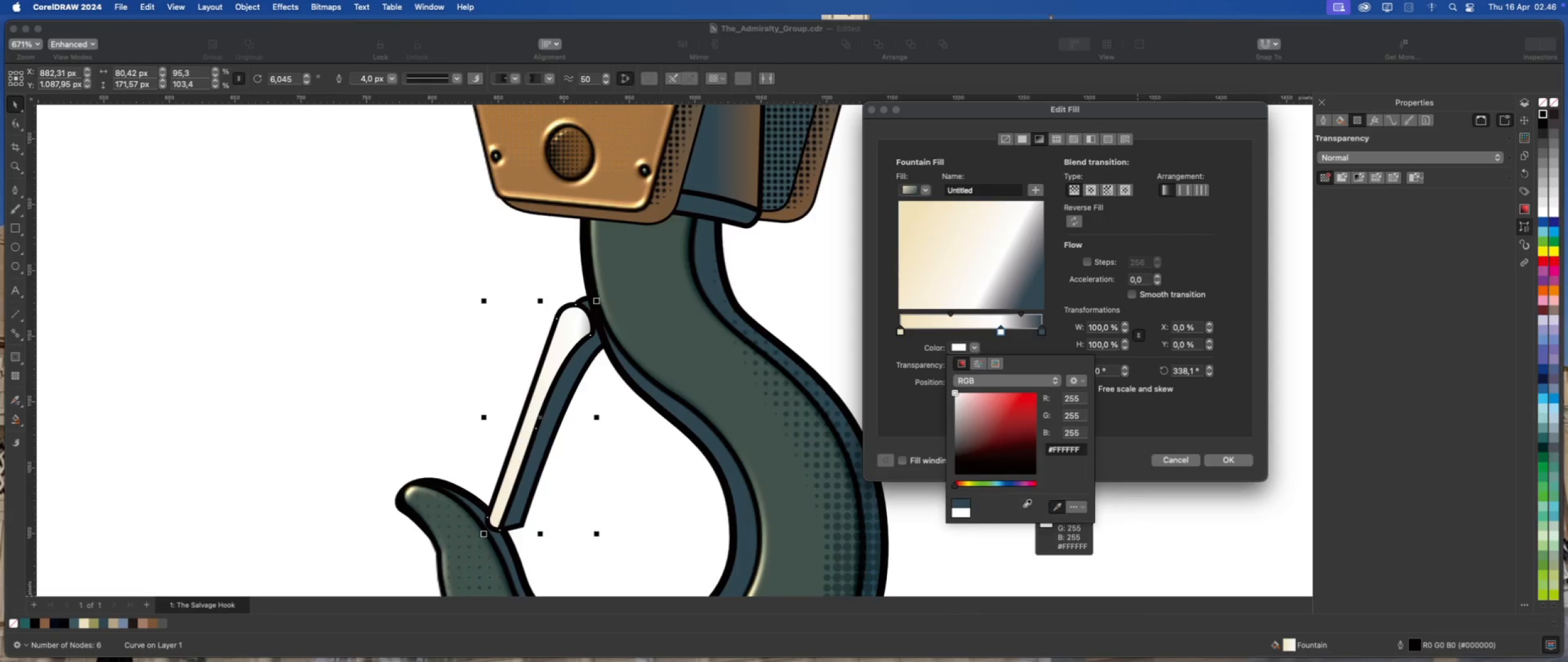 
left_click([734, 486])
 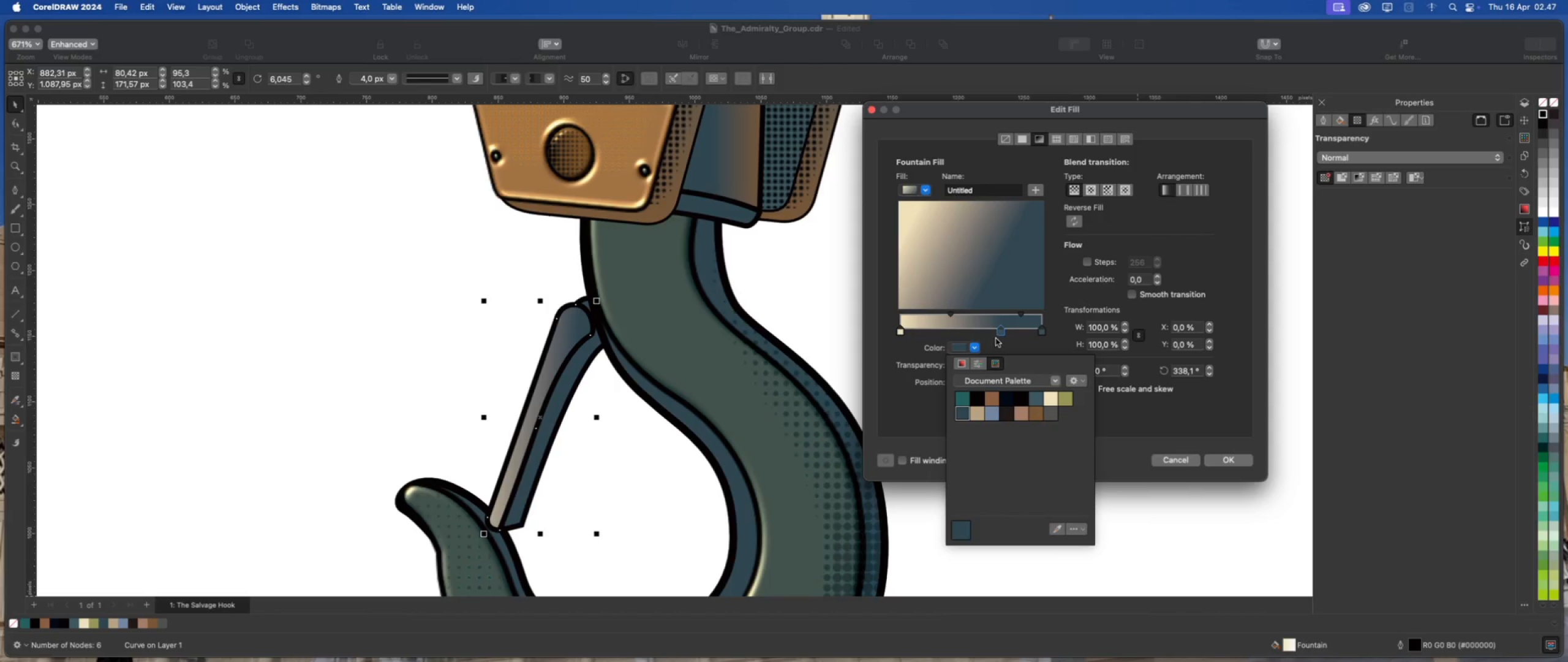 
left_click_drag(start_coordinate=[998, 333], to_coordinate=[1003, 332])
 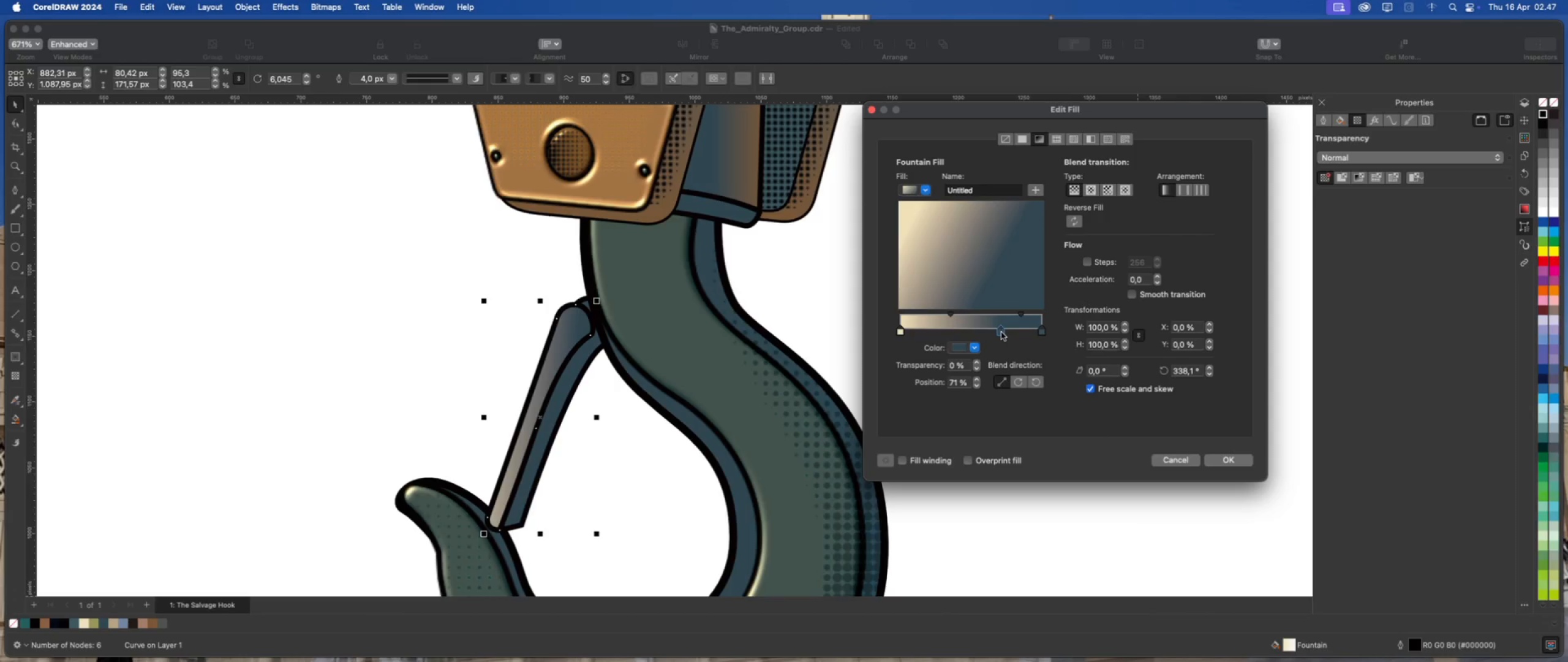 
left_click_drag(start_coordinate=[1001, 332], to_coordinate=[1009, 332])
 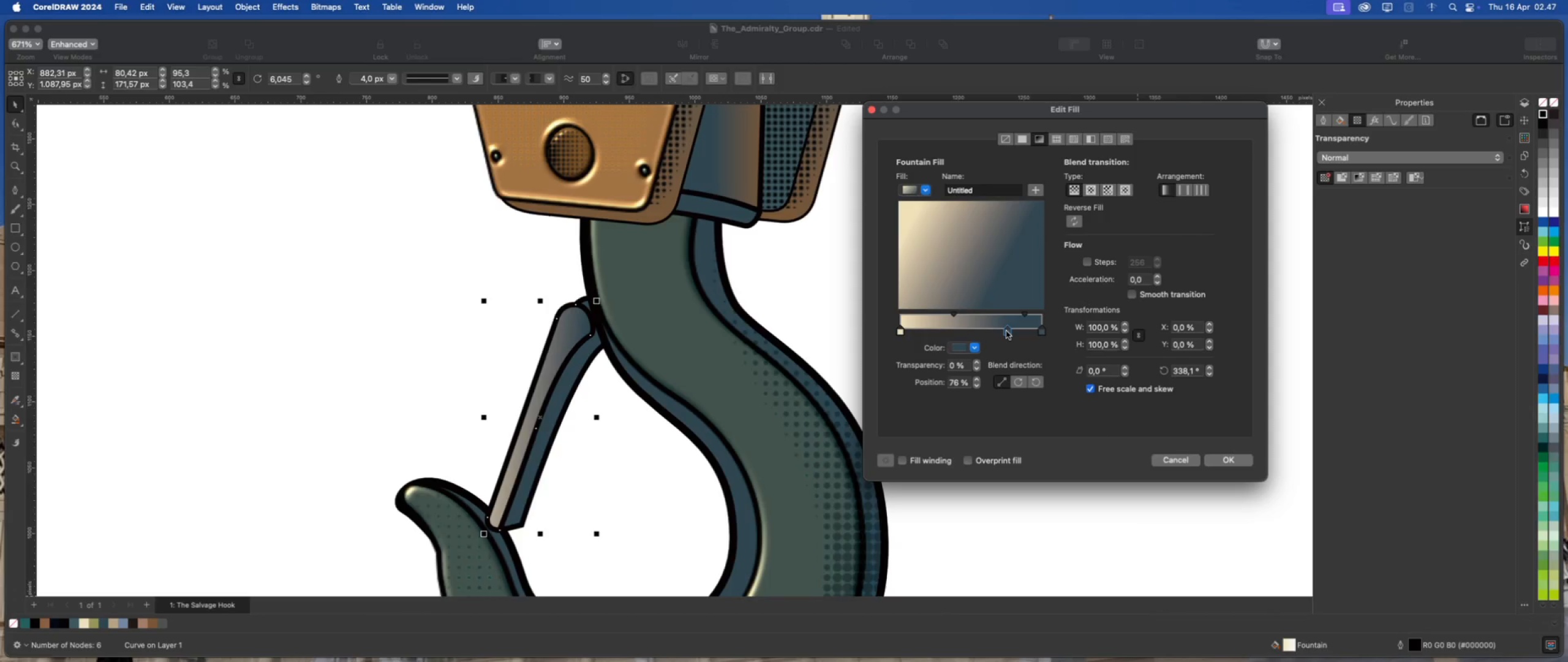 
left_click_drag(start_coordinate=[1006, 331], to_coordinate=[1012, 330])
 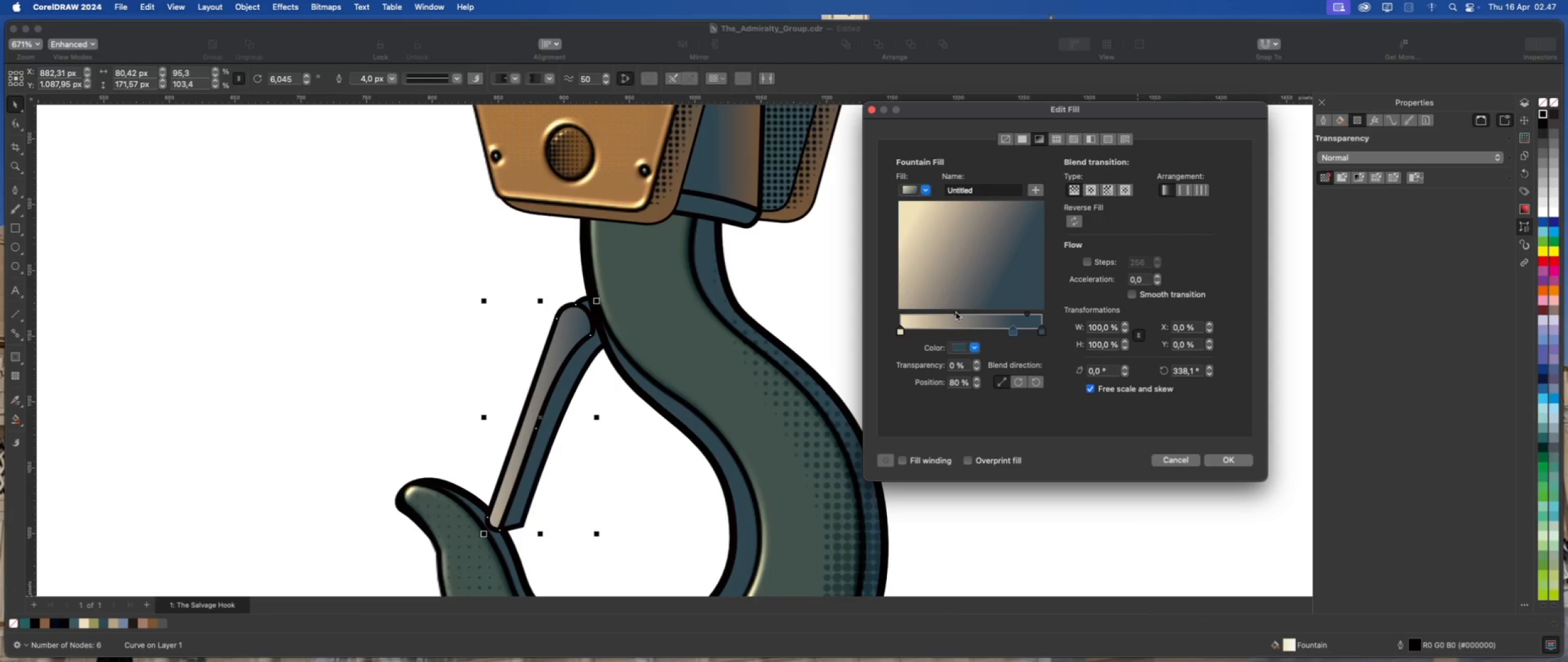 
left_click_drag(start_coordinate=[956, 313], to_coordinate=[989, 318])
 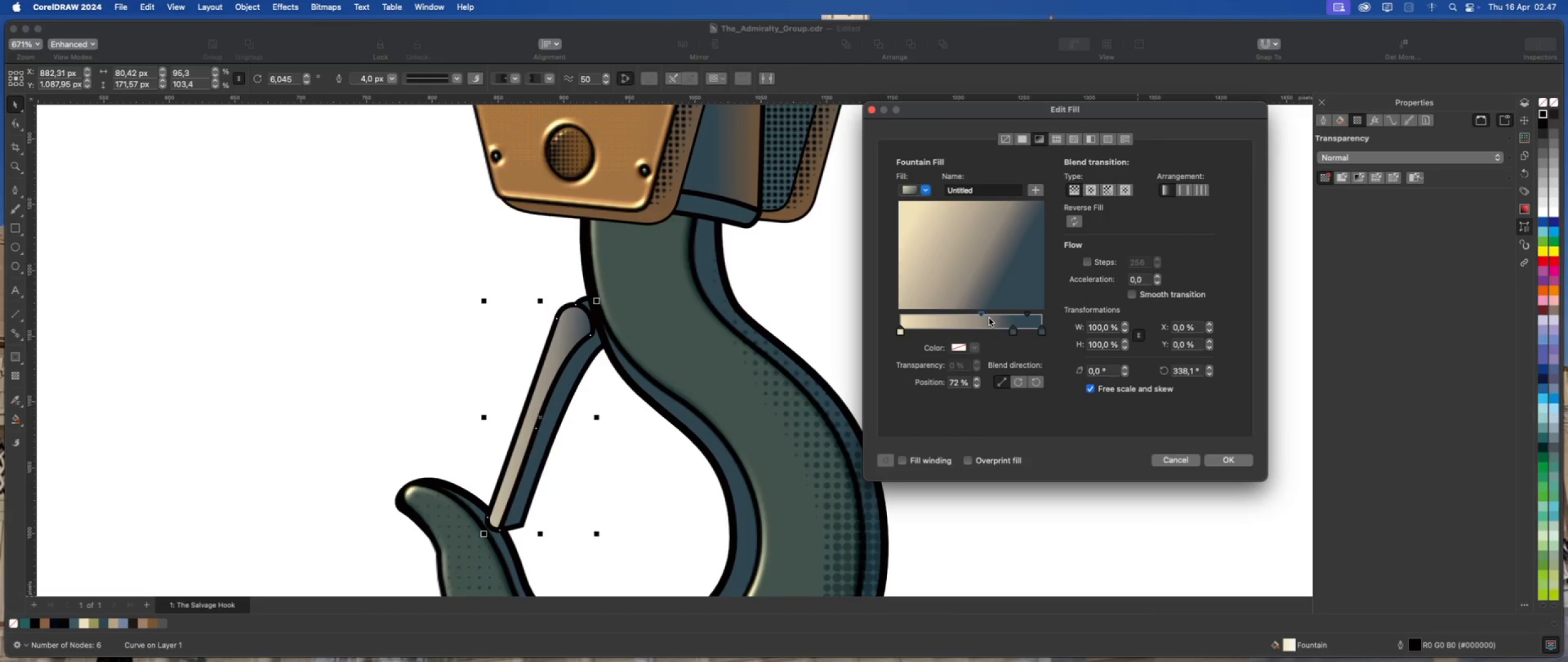 
left_click_drag(start_coordinate=[989, 318], to_coordinate=[992, 318])
 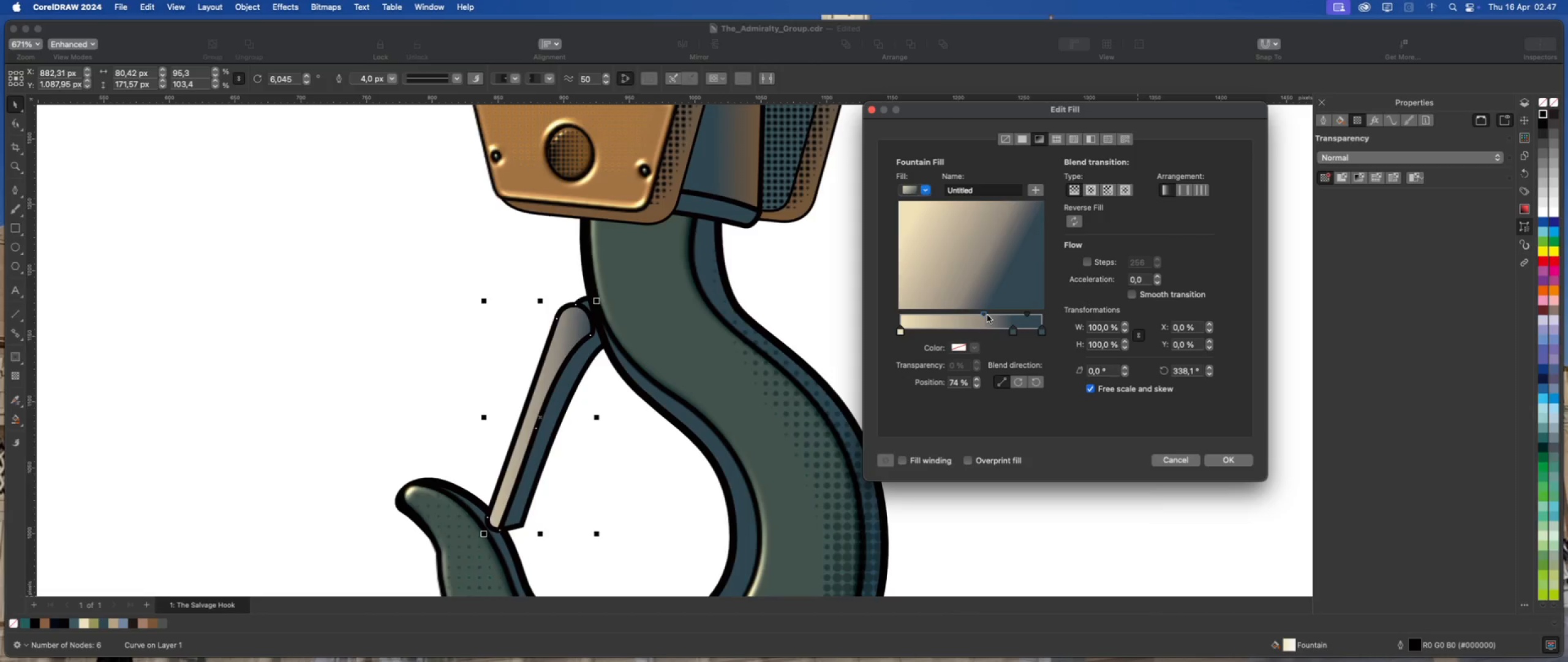 
wait(5.69)
 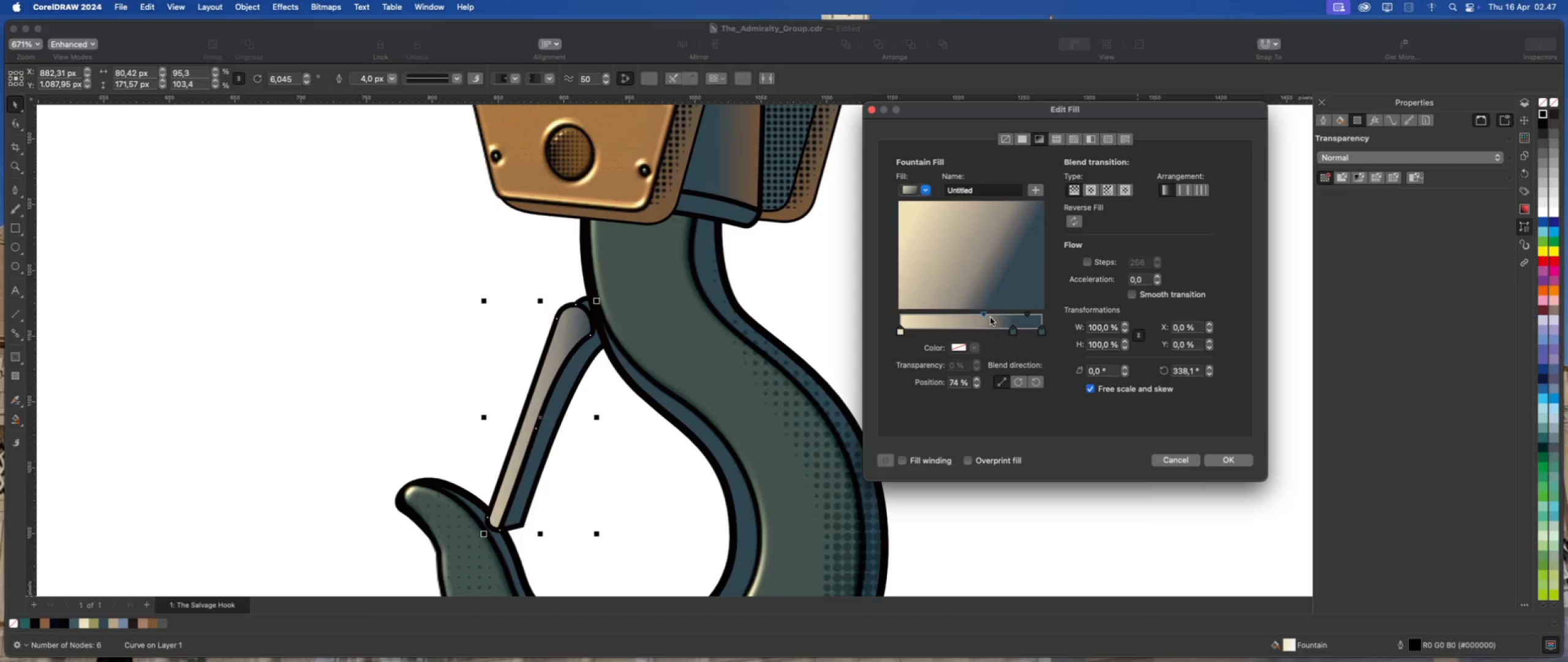 
left_click([1227, 462])
 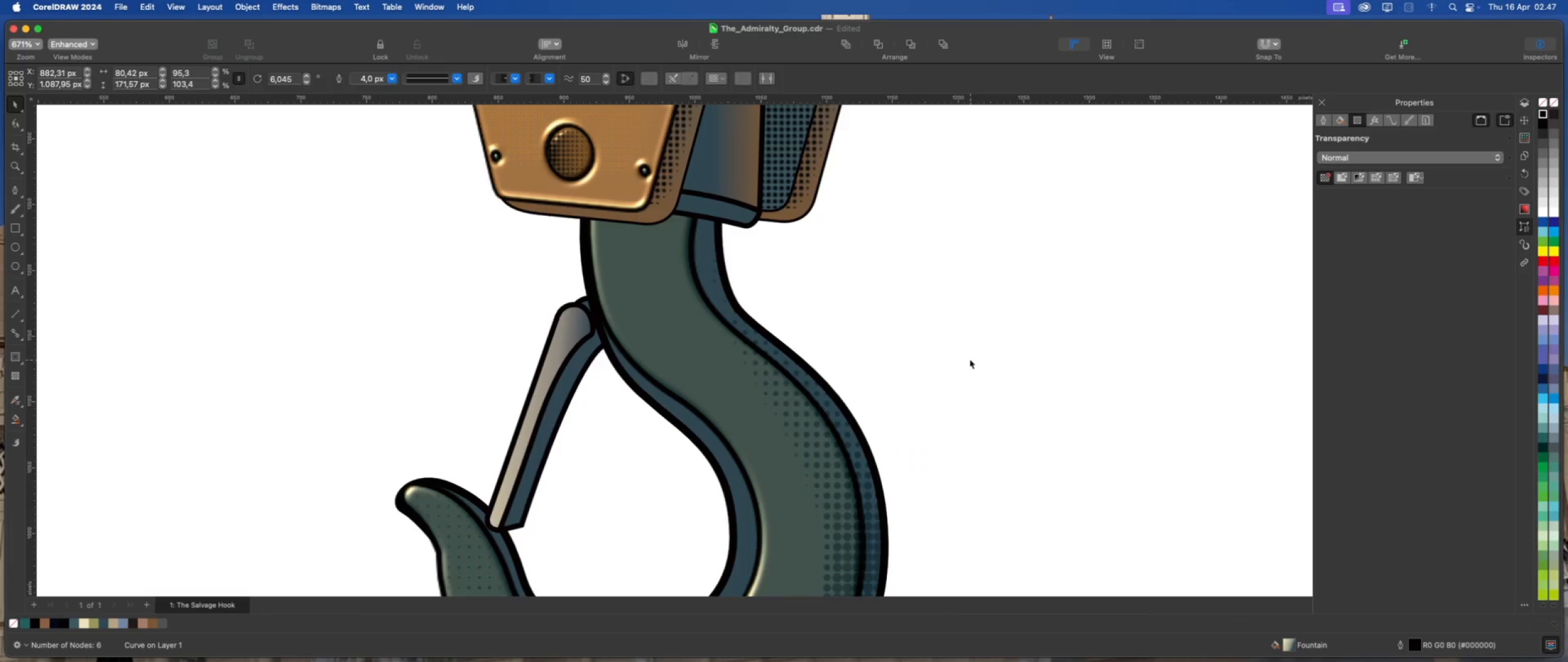 
scroll: coordinate [734, 281], scroll_direction: down, amount: 2.0
 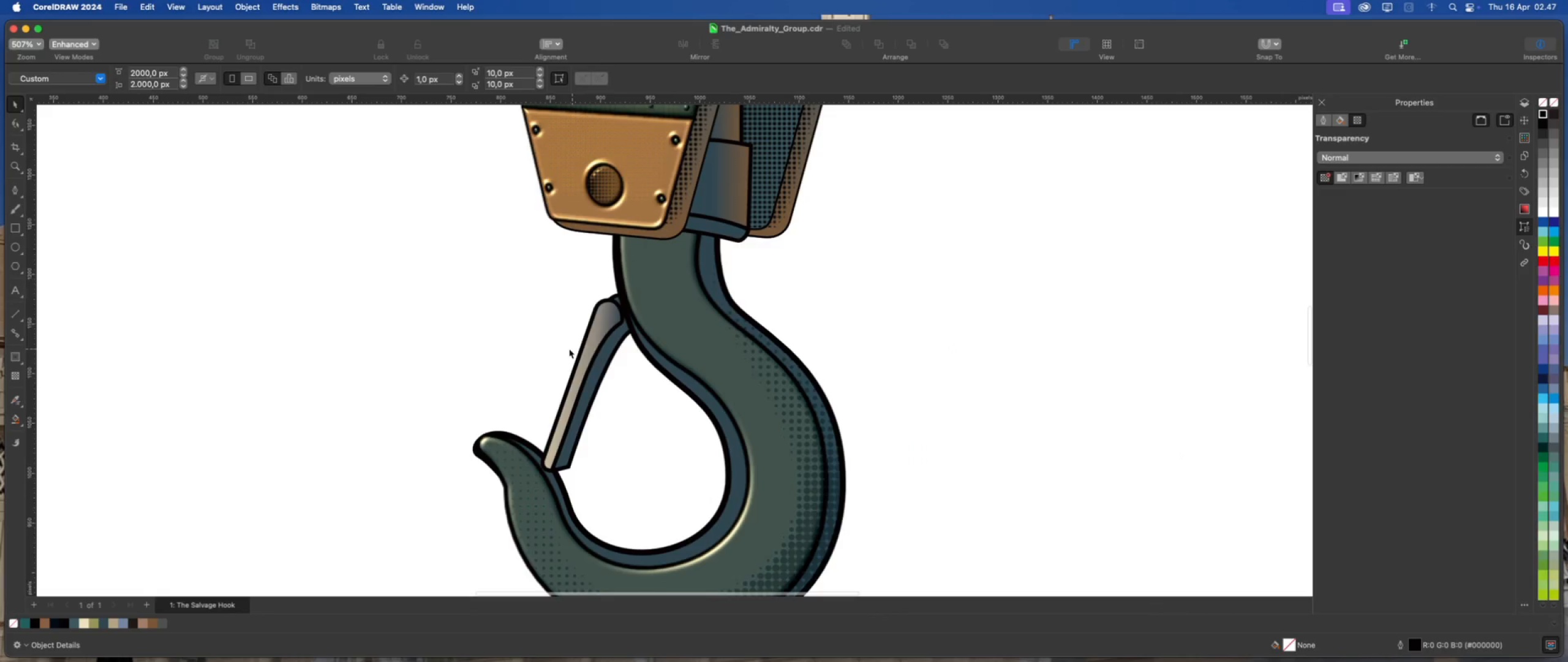 
scroll: coordinate [568, 349], scroll_direction: up, amount: 1.0
 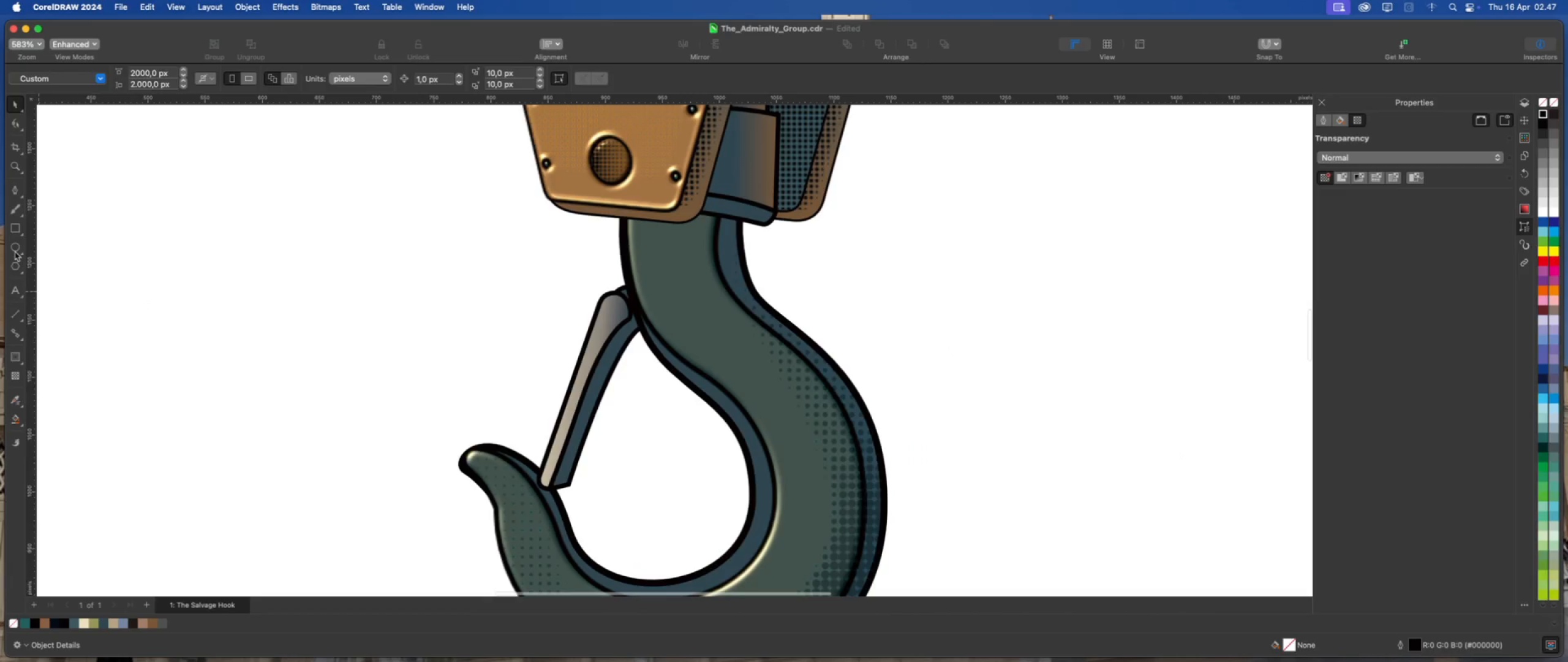 
left_click([13, 245])
 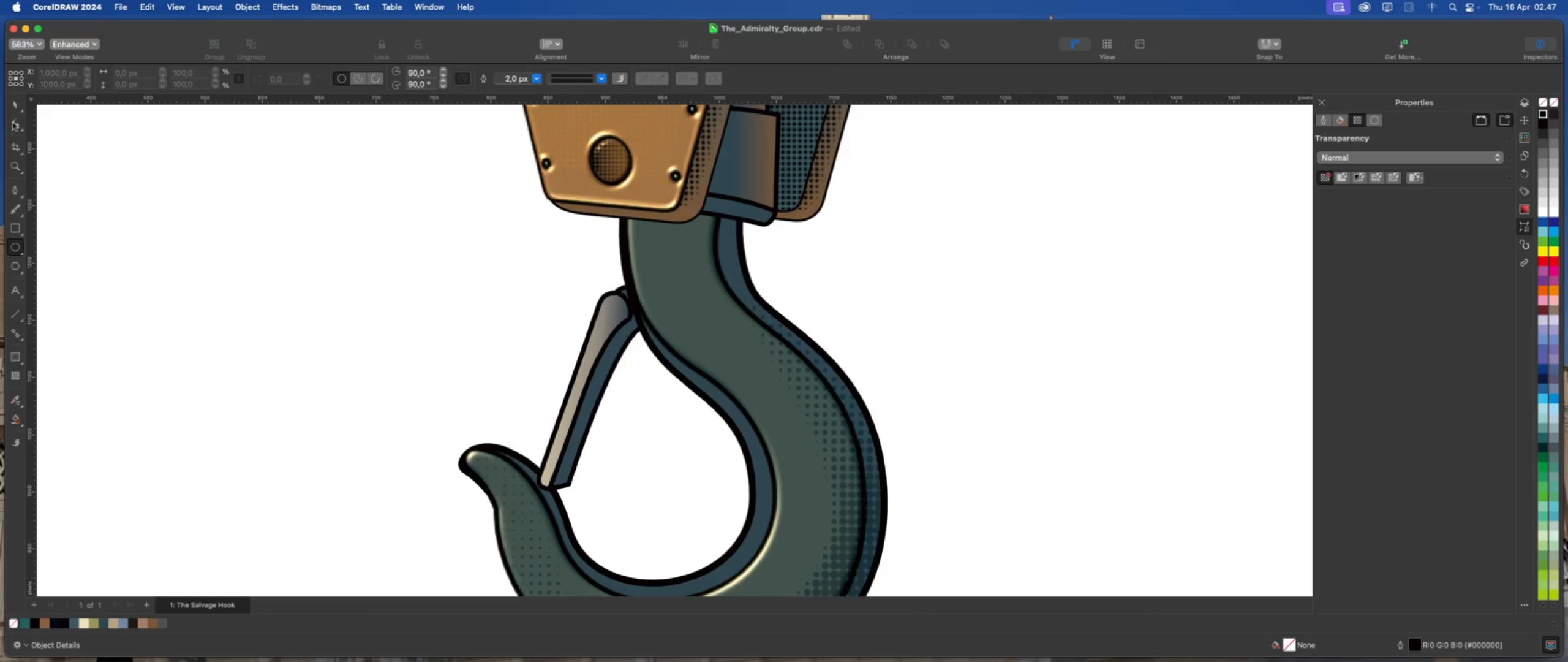 
double_click([292, 198])
 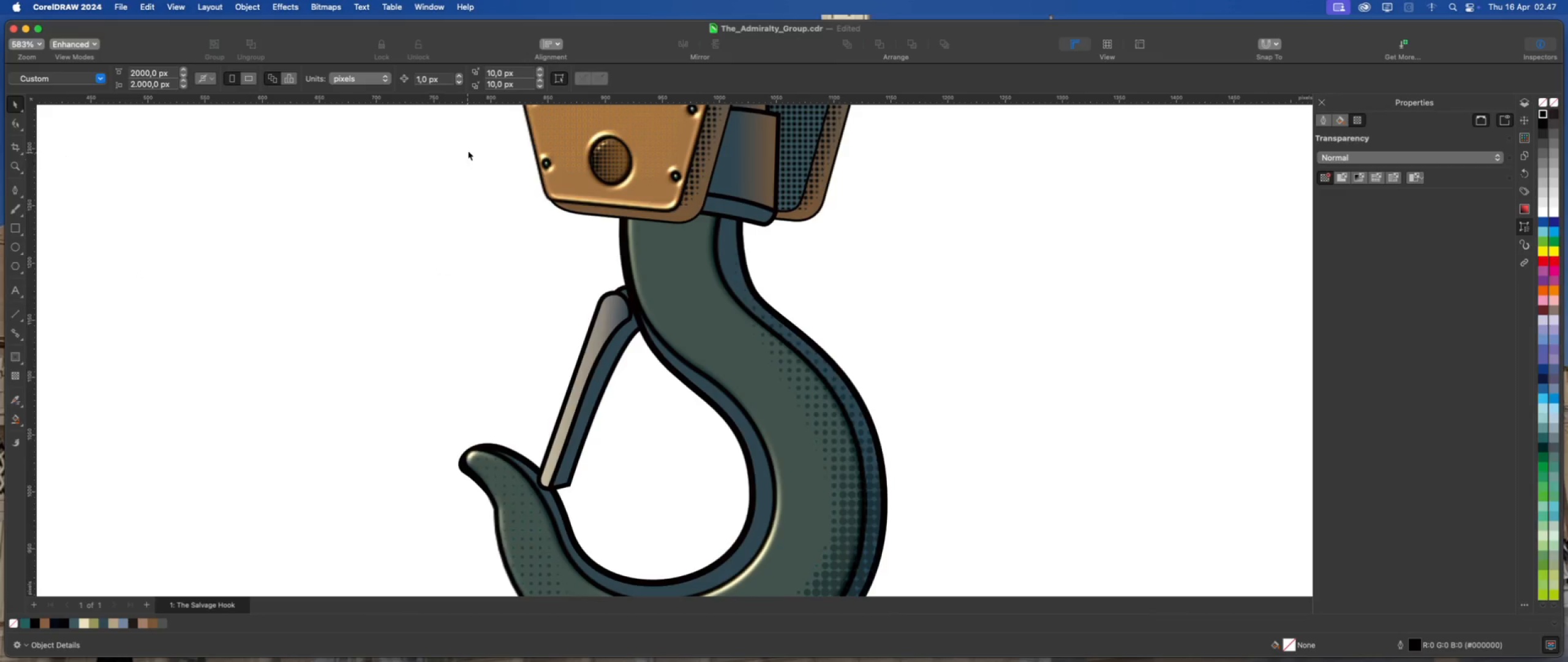 
left_click_drag(start_coordinate=[471, 143], to_coordinate=[565, 193])
 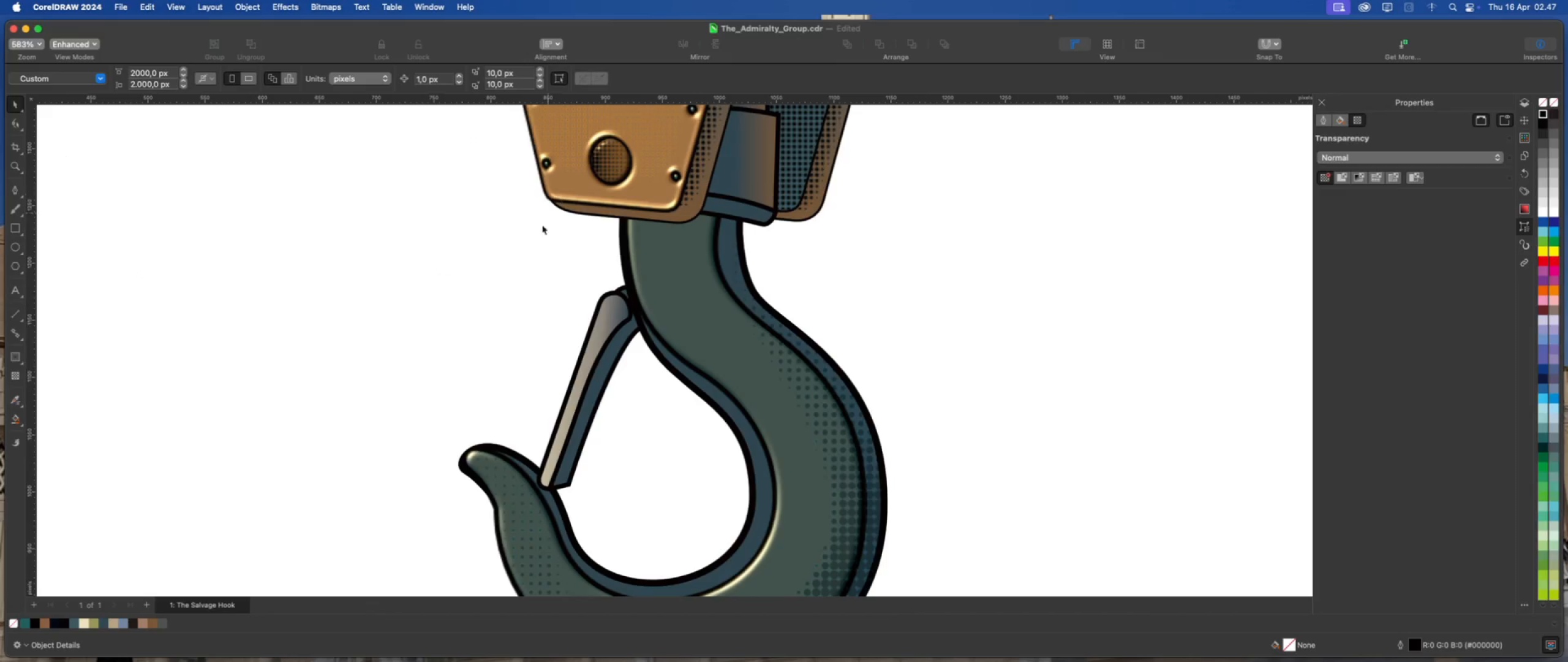 
scroll: coordinate [532, 291], scroll_direction: down, amount: 2.0
 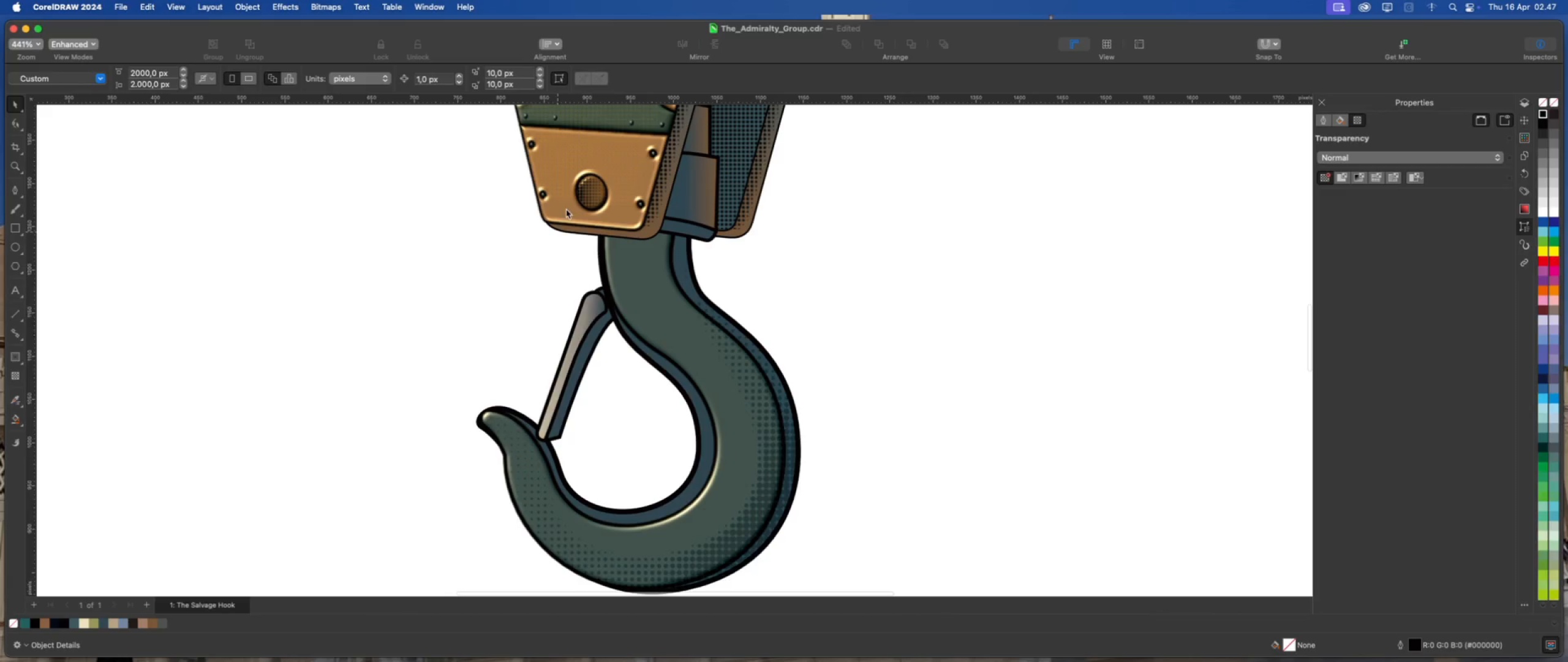 
left_click([568, 202])
 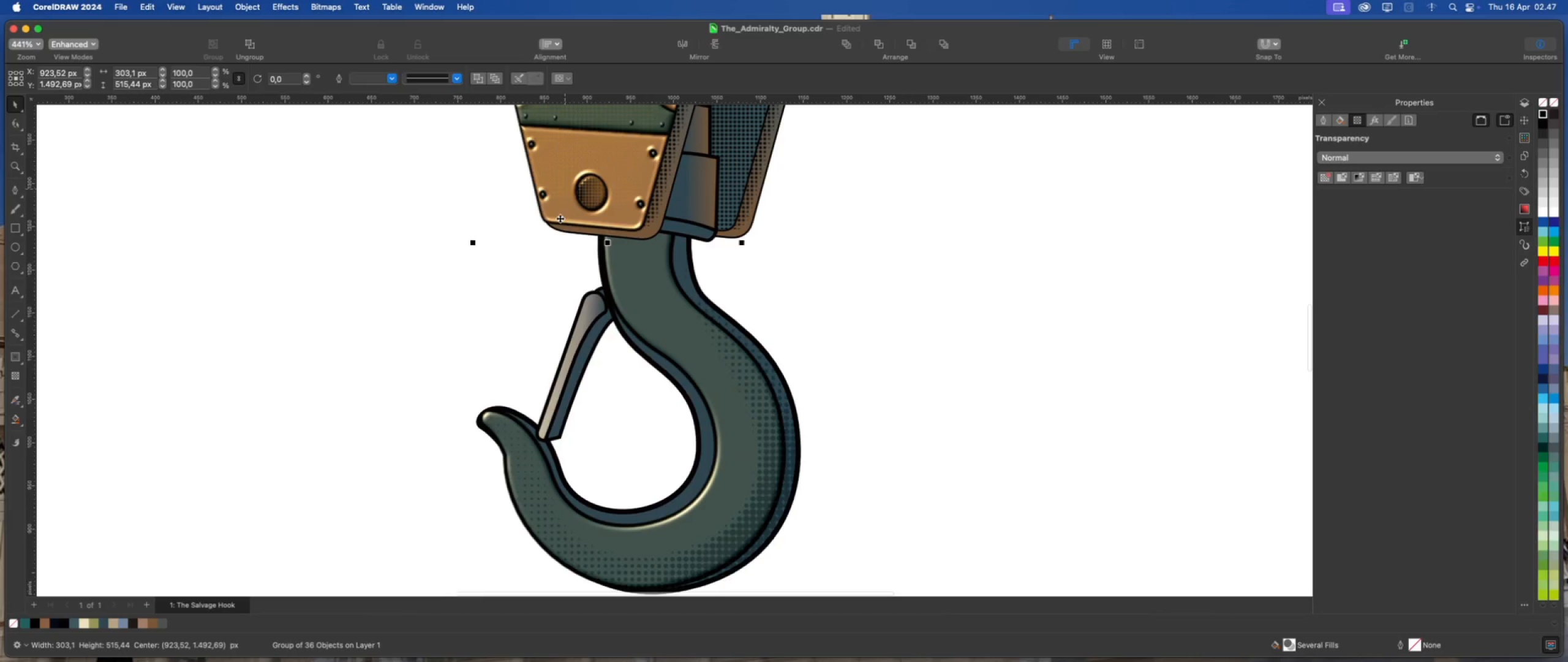 
scroll: coordinate [564, 280], scroll_direction: down, amount: 8.0
 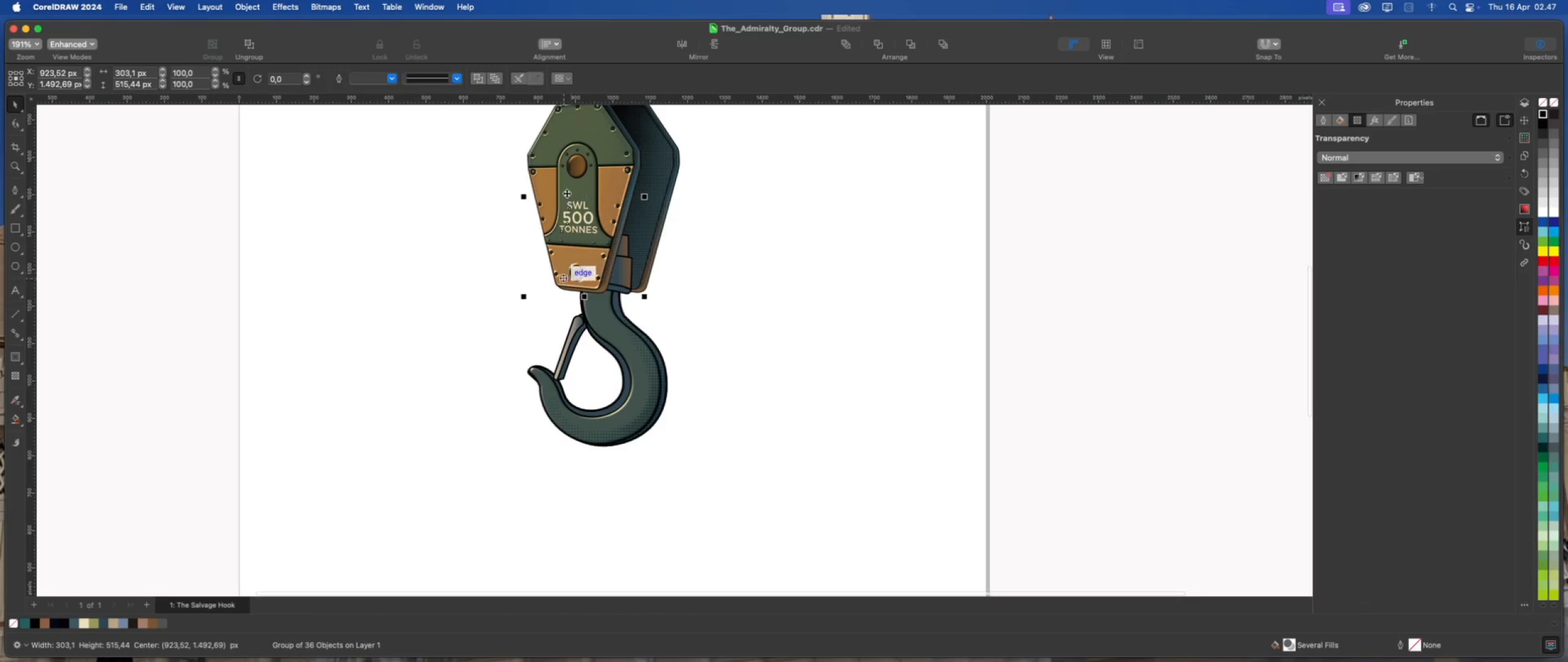 
scroll: coordinate [570, 180], scroll_direction: up, amount: 2.0
 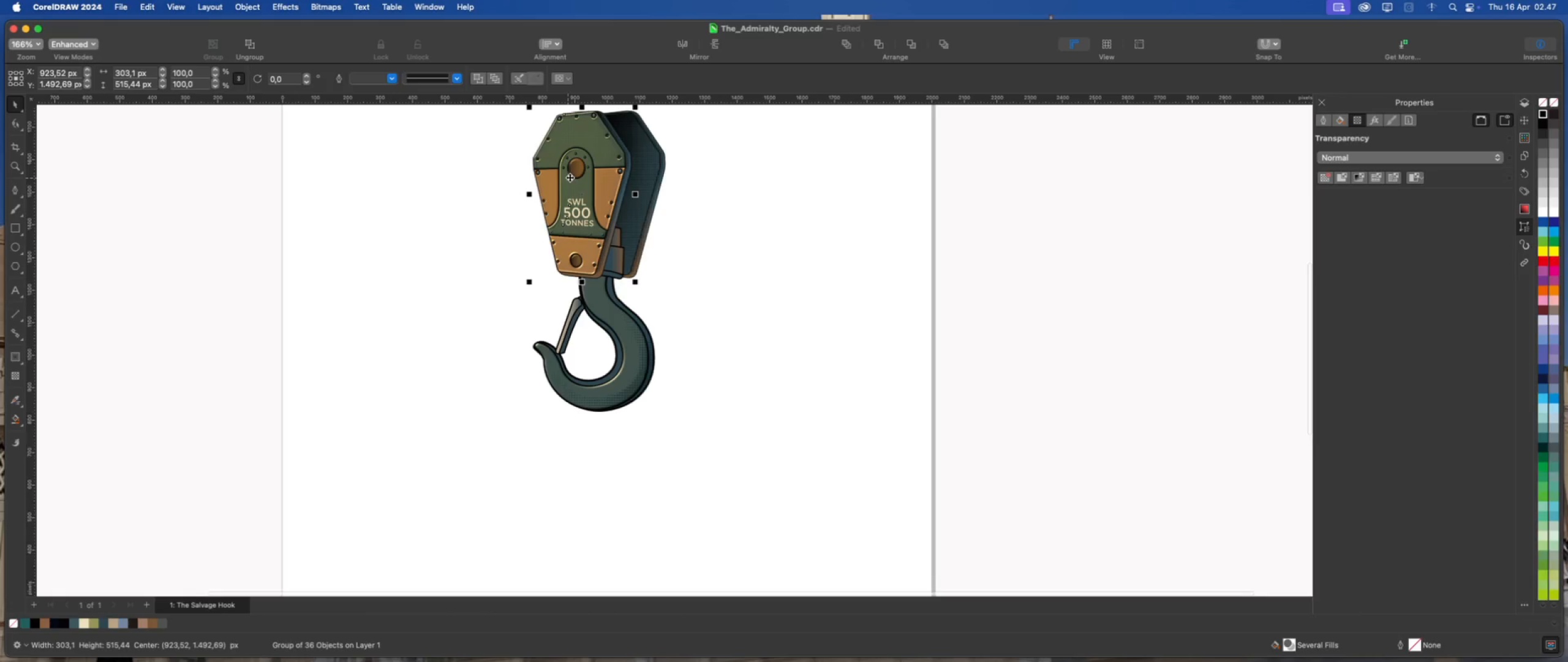 
scroll: coordinate [570, 175], scroll_direction: none, amount: 0.0
 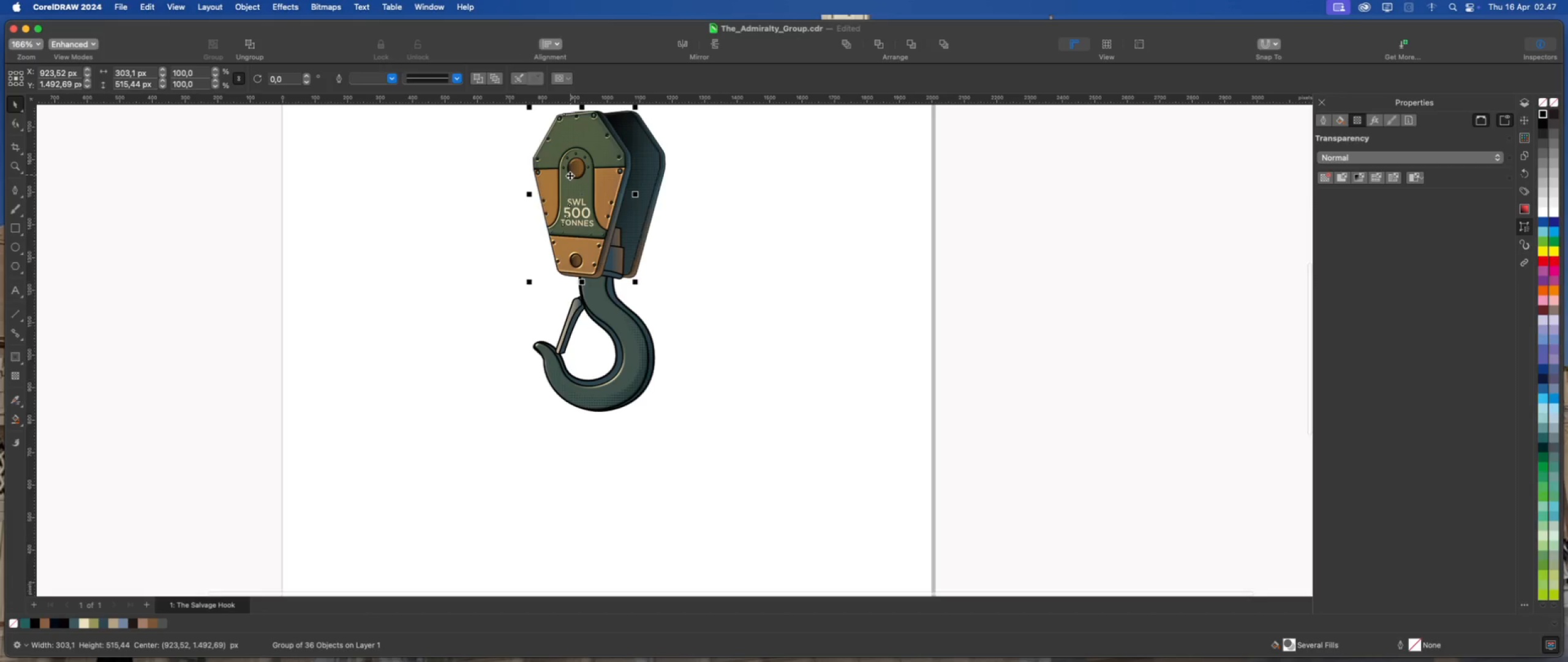 
scroll: coordinate [570, 175], scroll_direction: up, amount: 2.0
 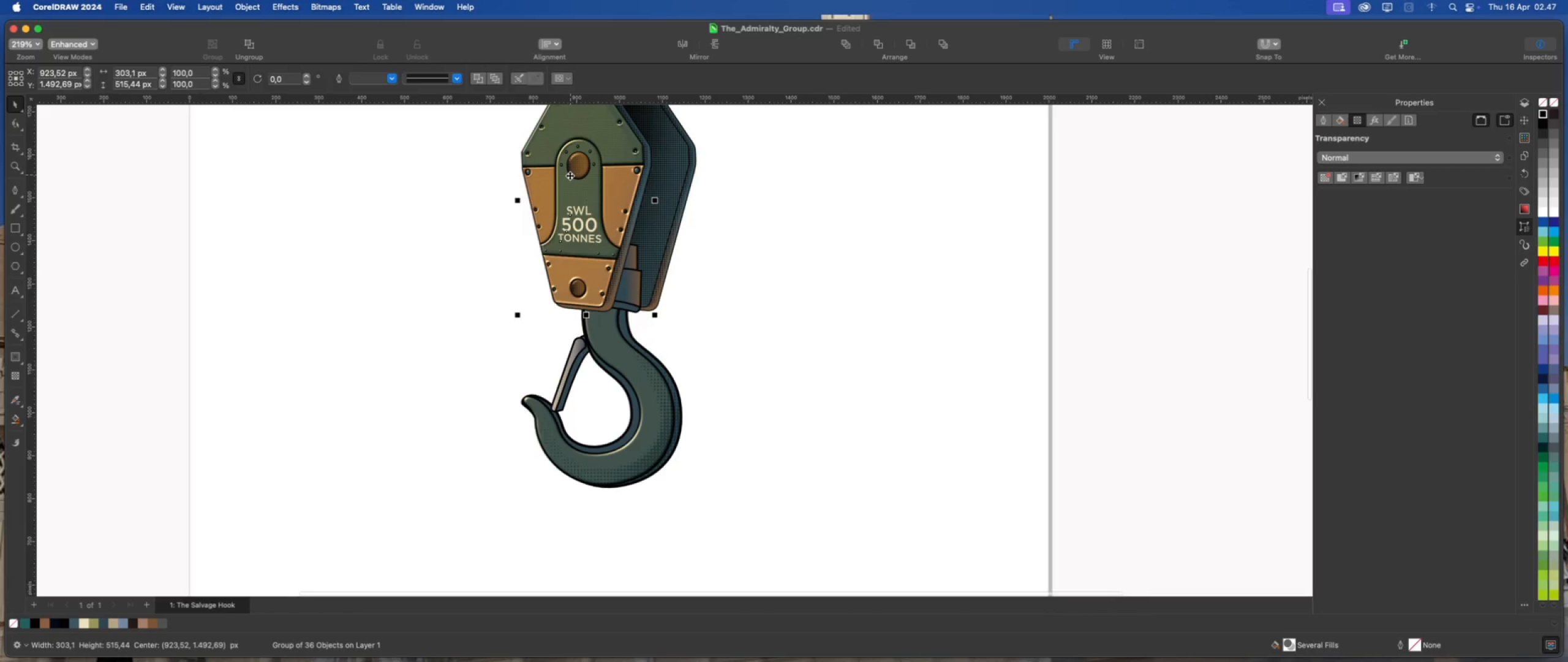 
key(Meta+D)
 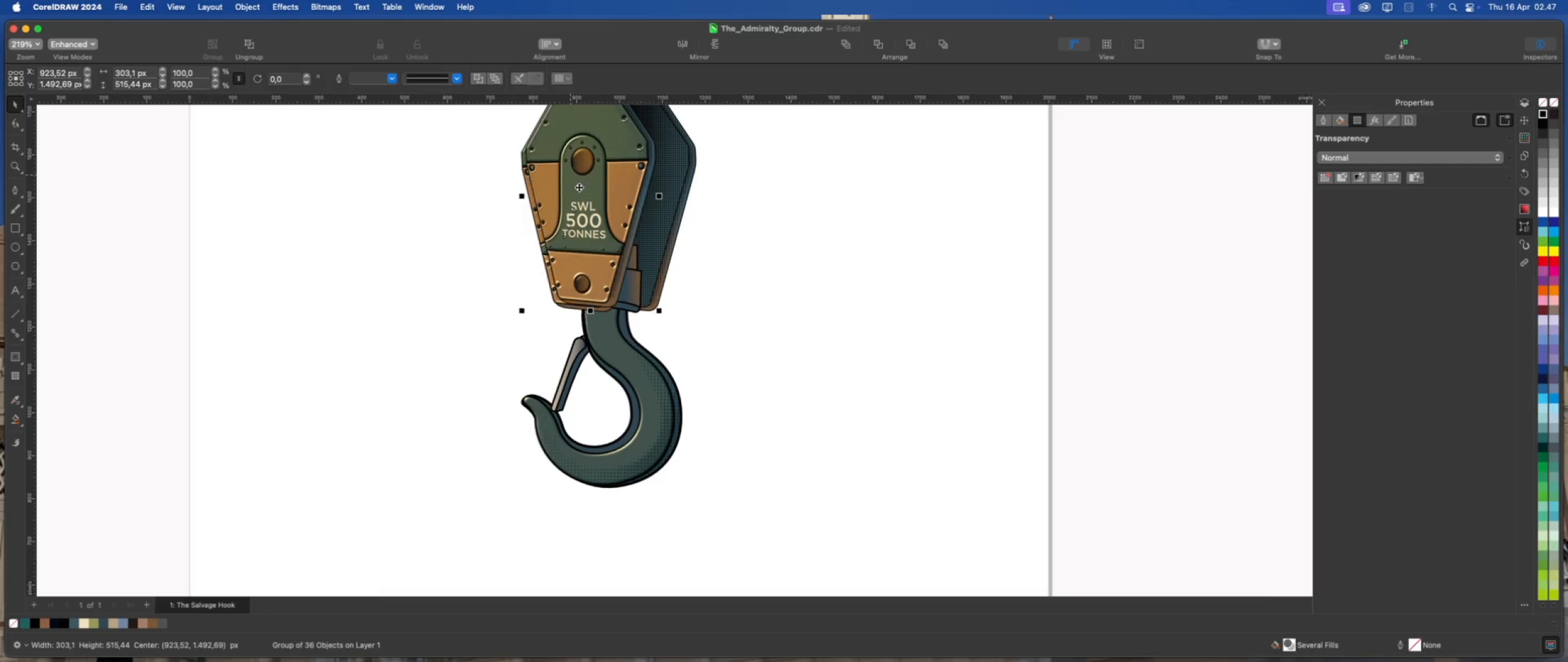 
left_click_drag(start_coordinate=[579, 186], to_coordinate=[929, 252])
 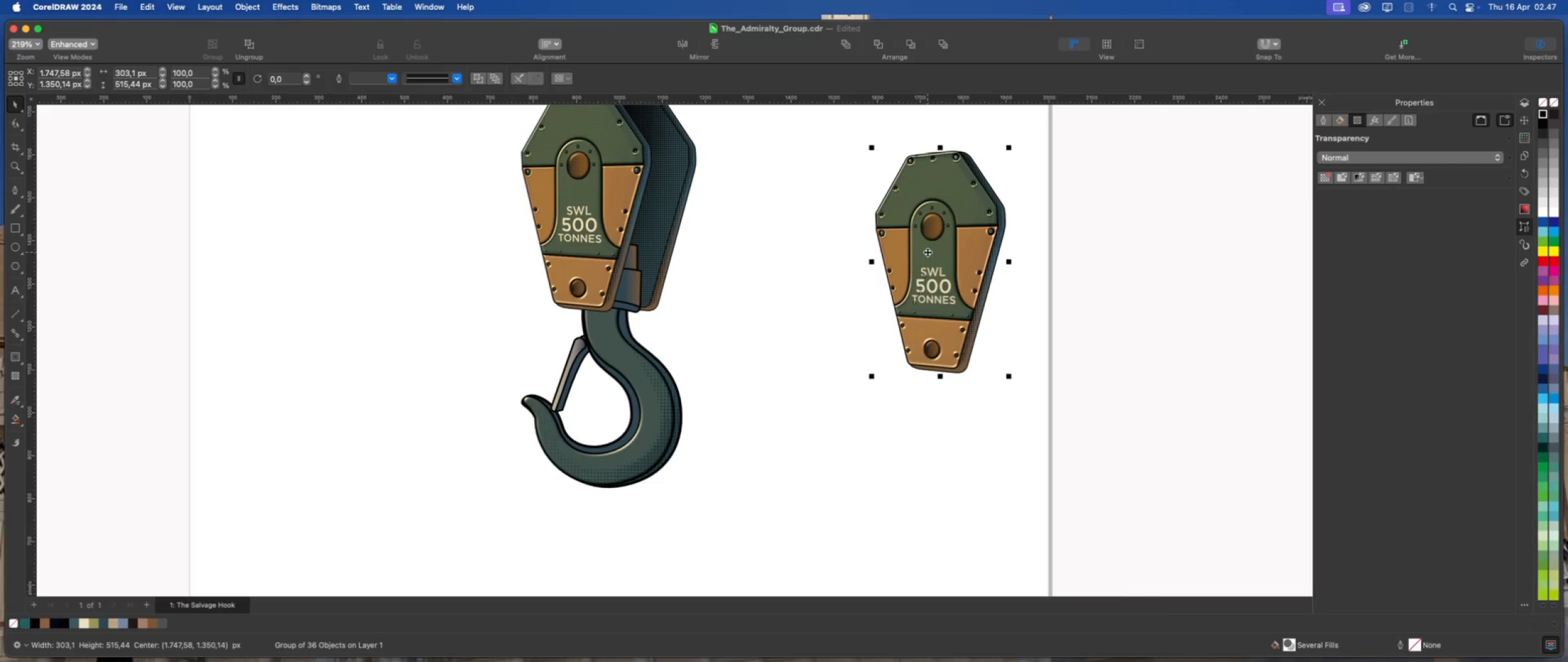 
key(Meta+U)
 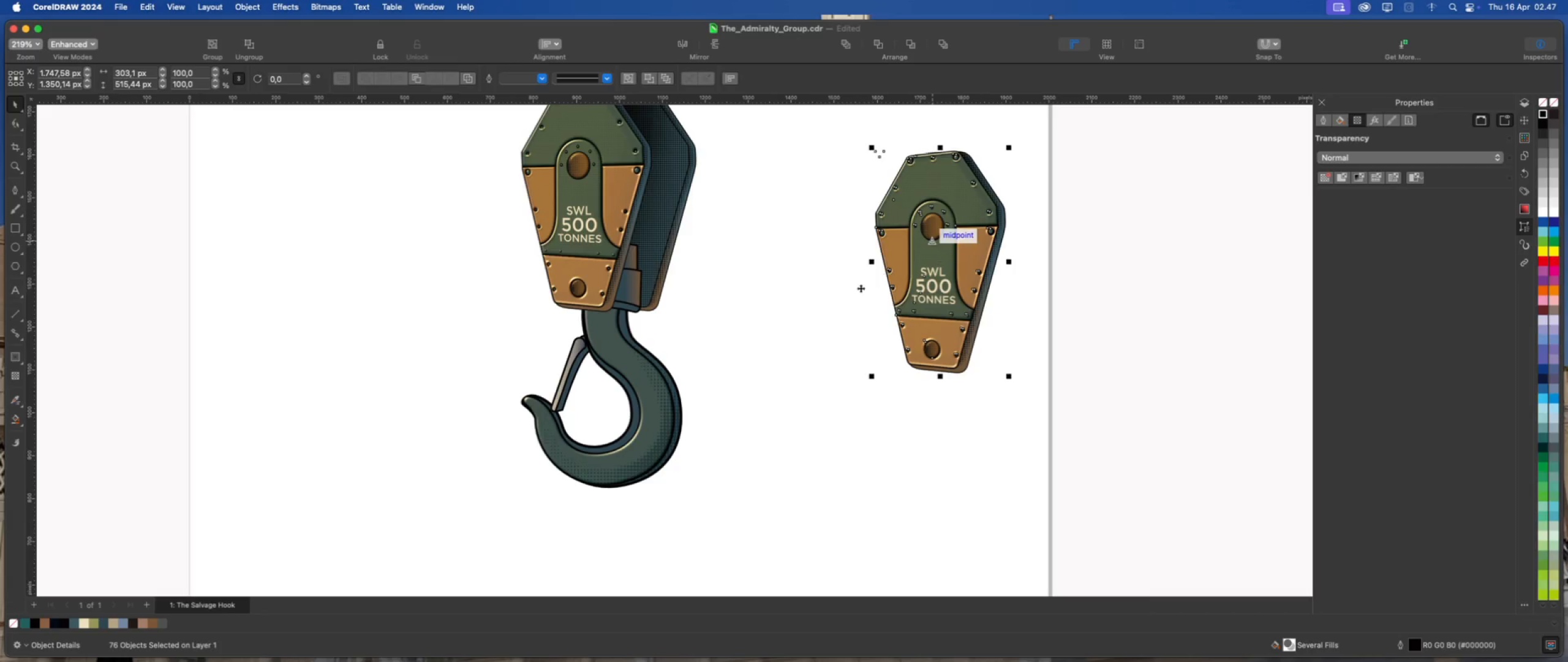 
left_click([820, 331])
 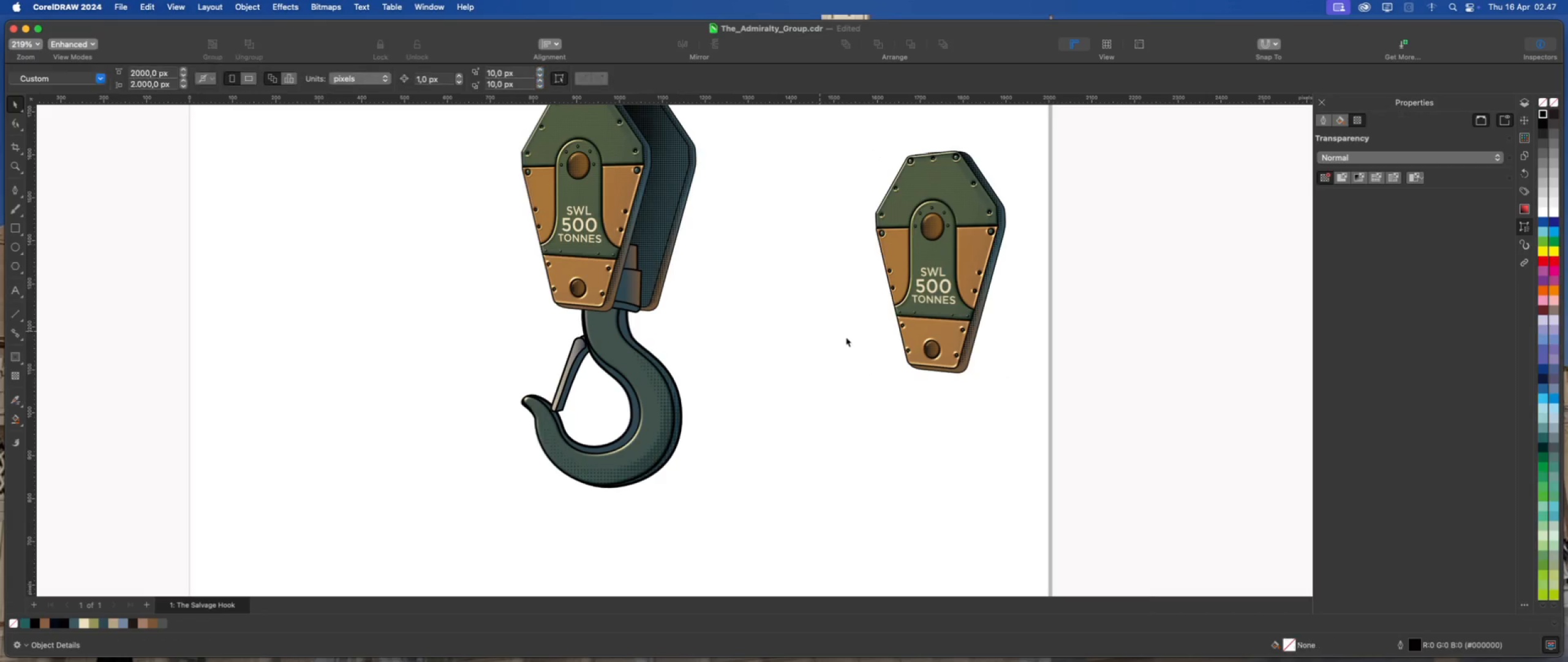 
left_click_drag(start_coordinate=[846, 338], to_coordinate=[915, 368])
 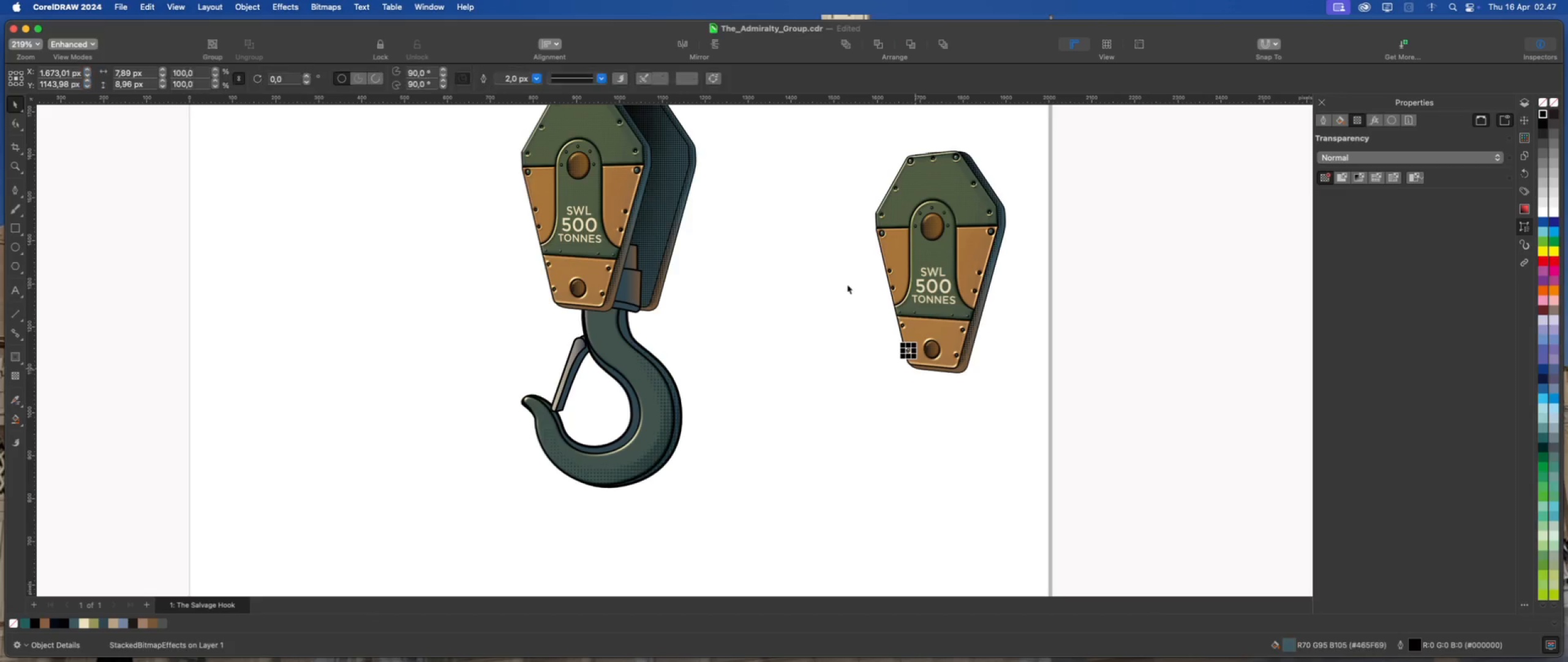 
left_click([847, 284])
 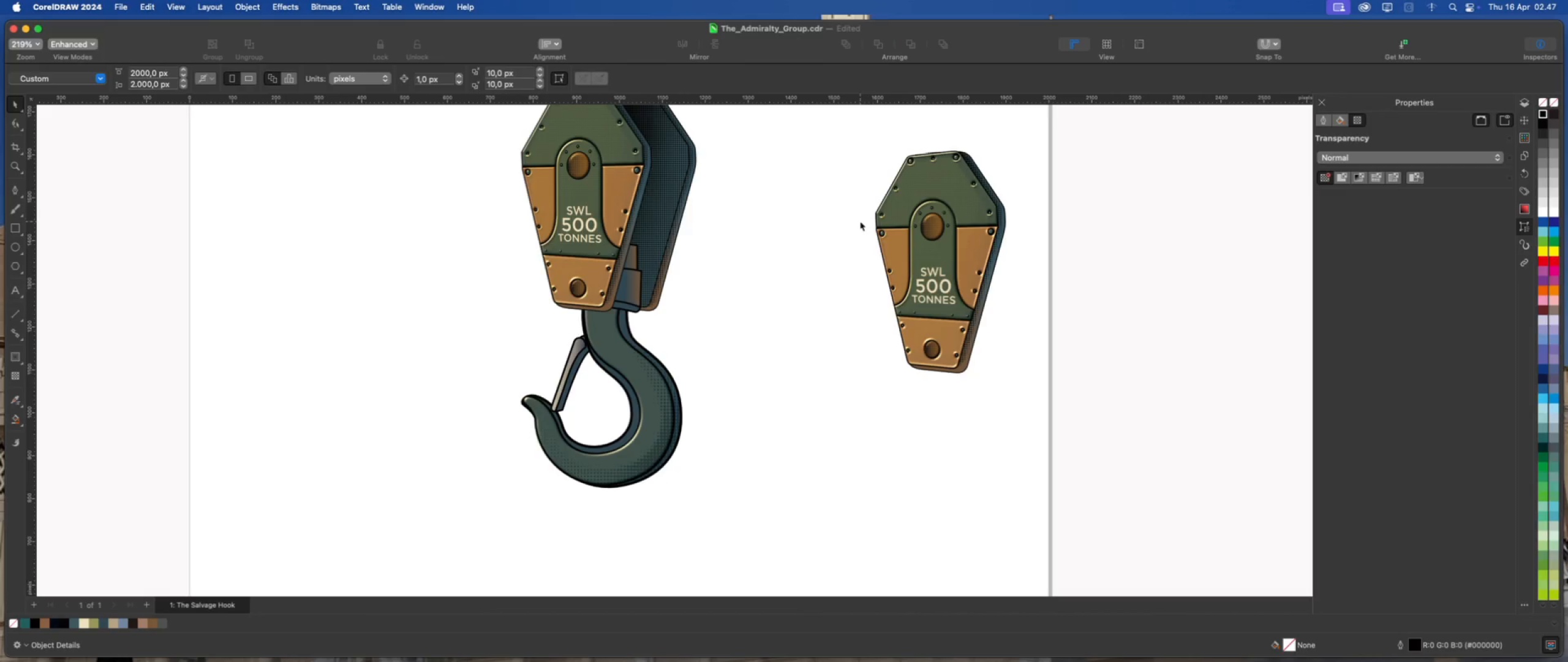 
left_click_drag(start_coordinate=[860, 221], to_coordinate=[905, 254])
 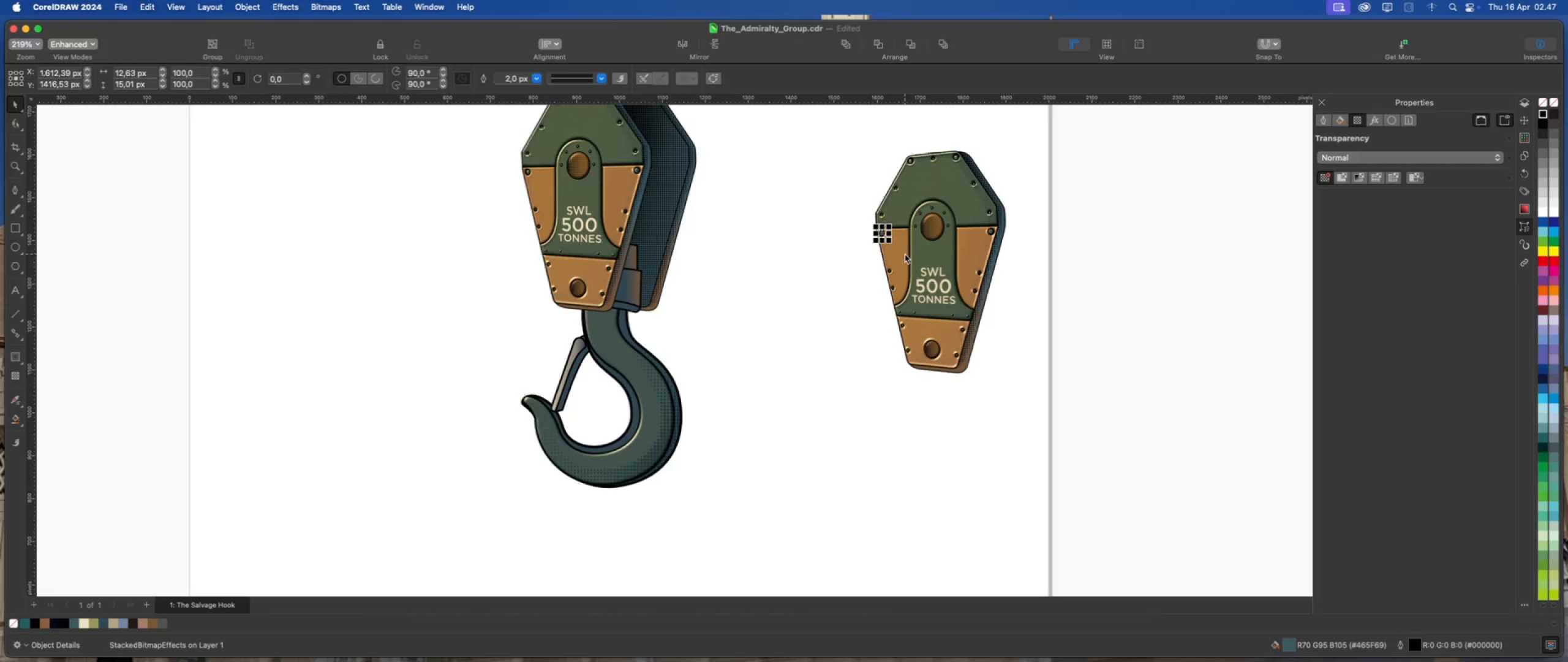 
key(Meta+D)
 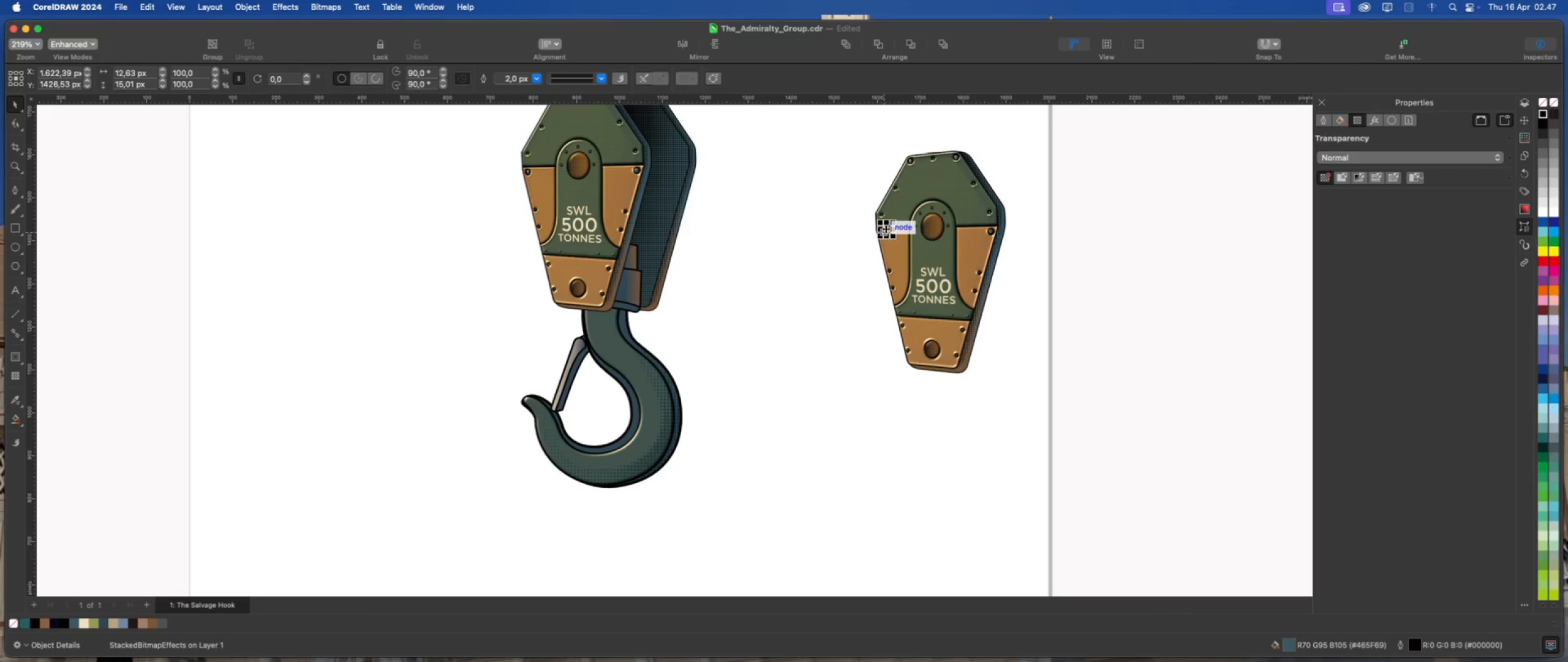 
left_click_drag(start_coordinate=[886, 228], to_coordinate=[579, 344])
 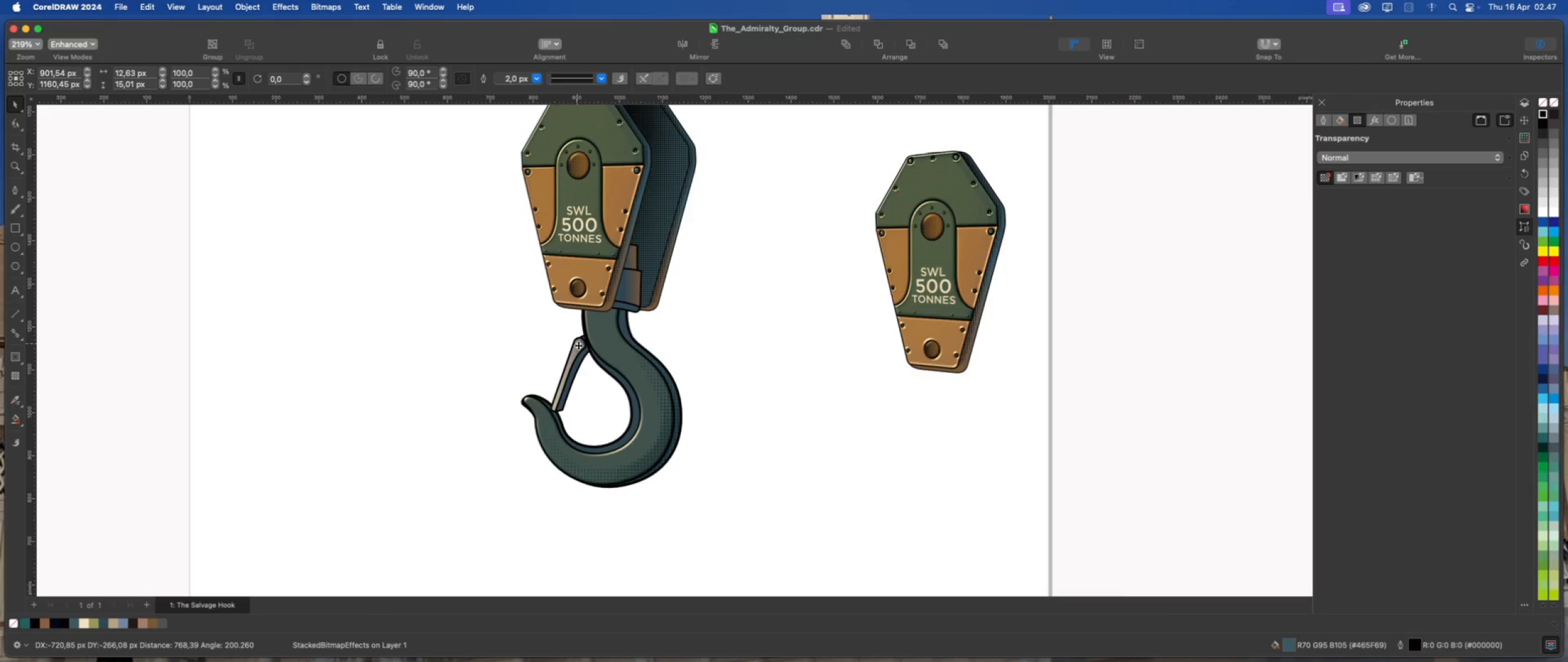 
scroll: coordinate [578, 345], scroll_direction: up, amount: 6.0
 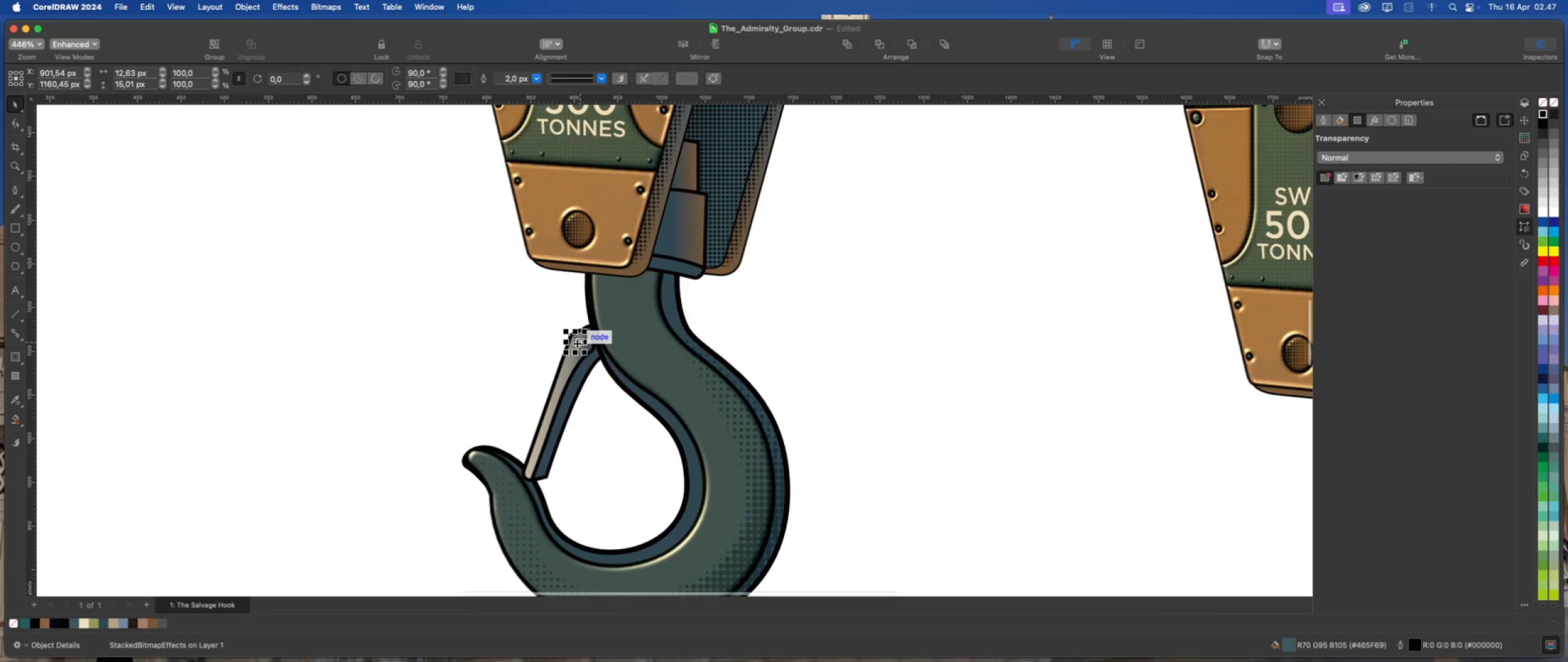 
right_click([576, 343])
 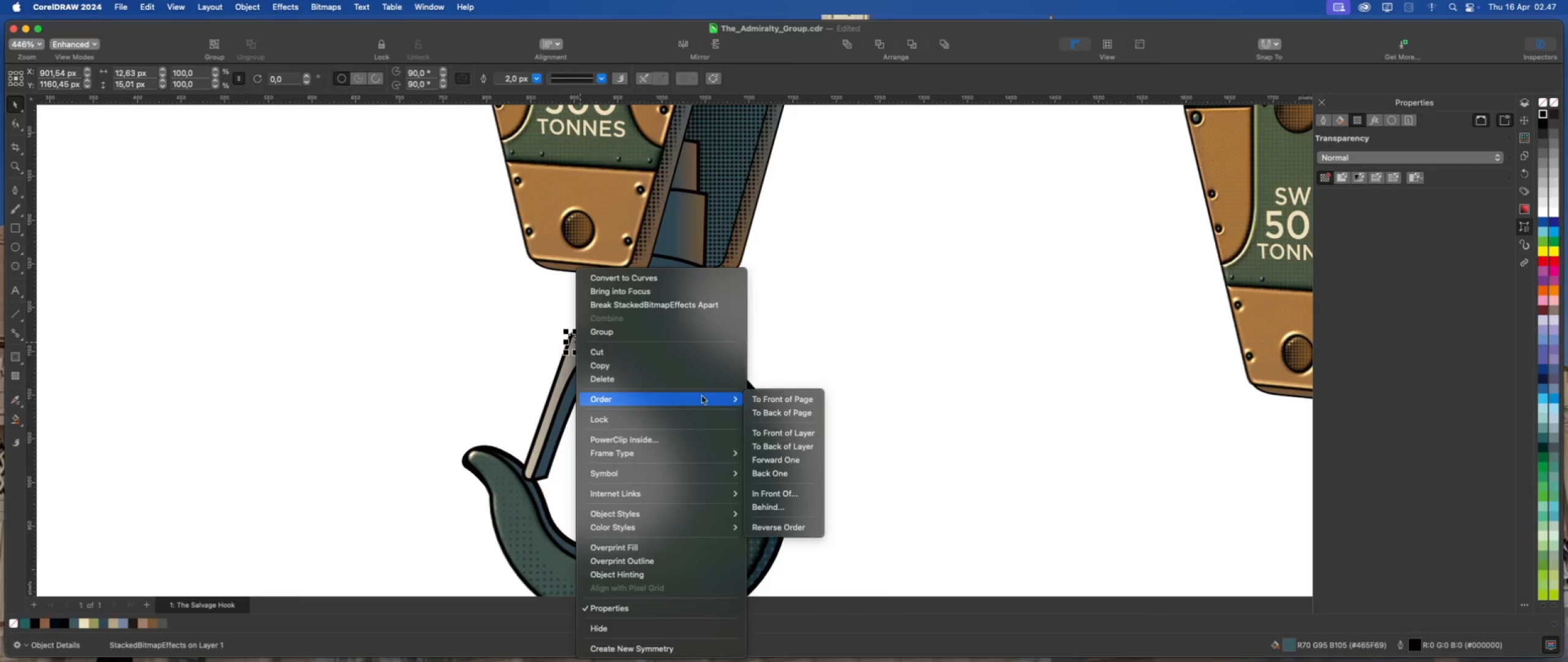 
left_click([754, 396])
 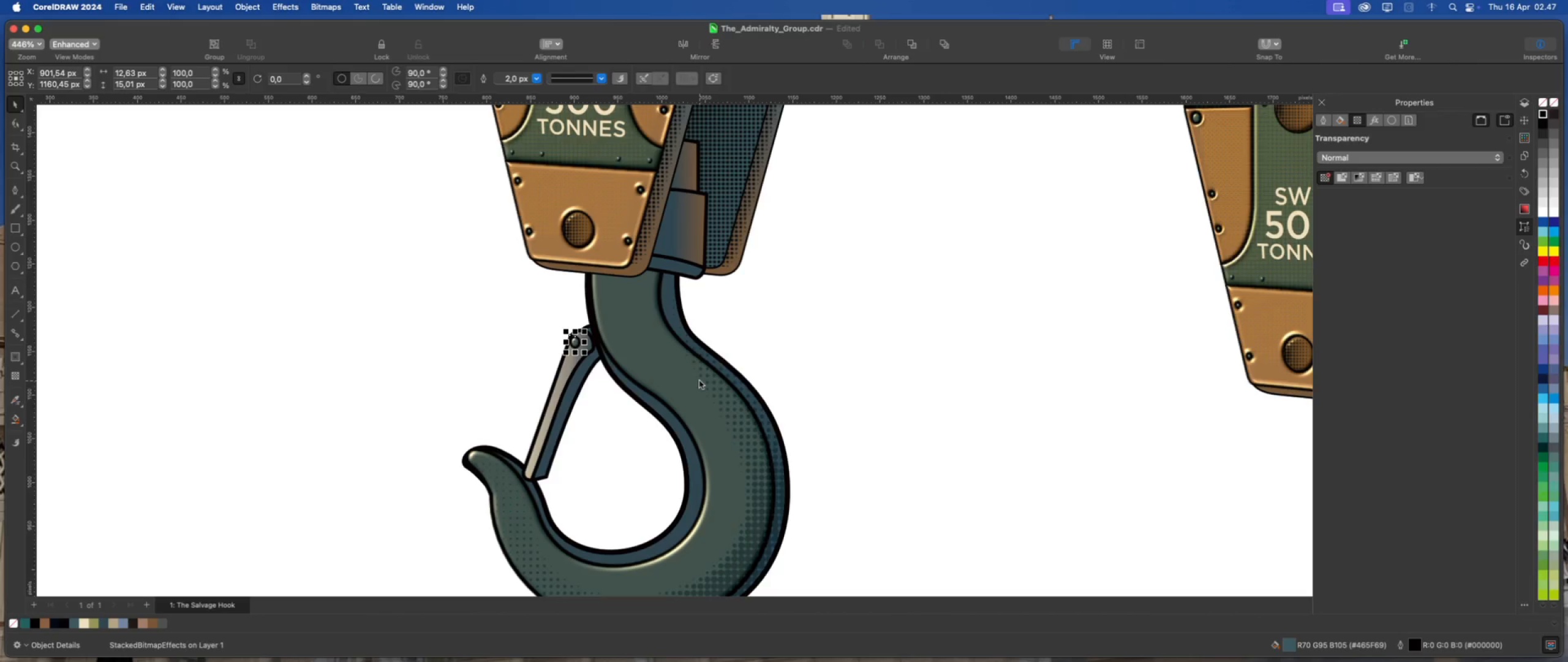 
key(ArrowRight)
 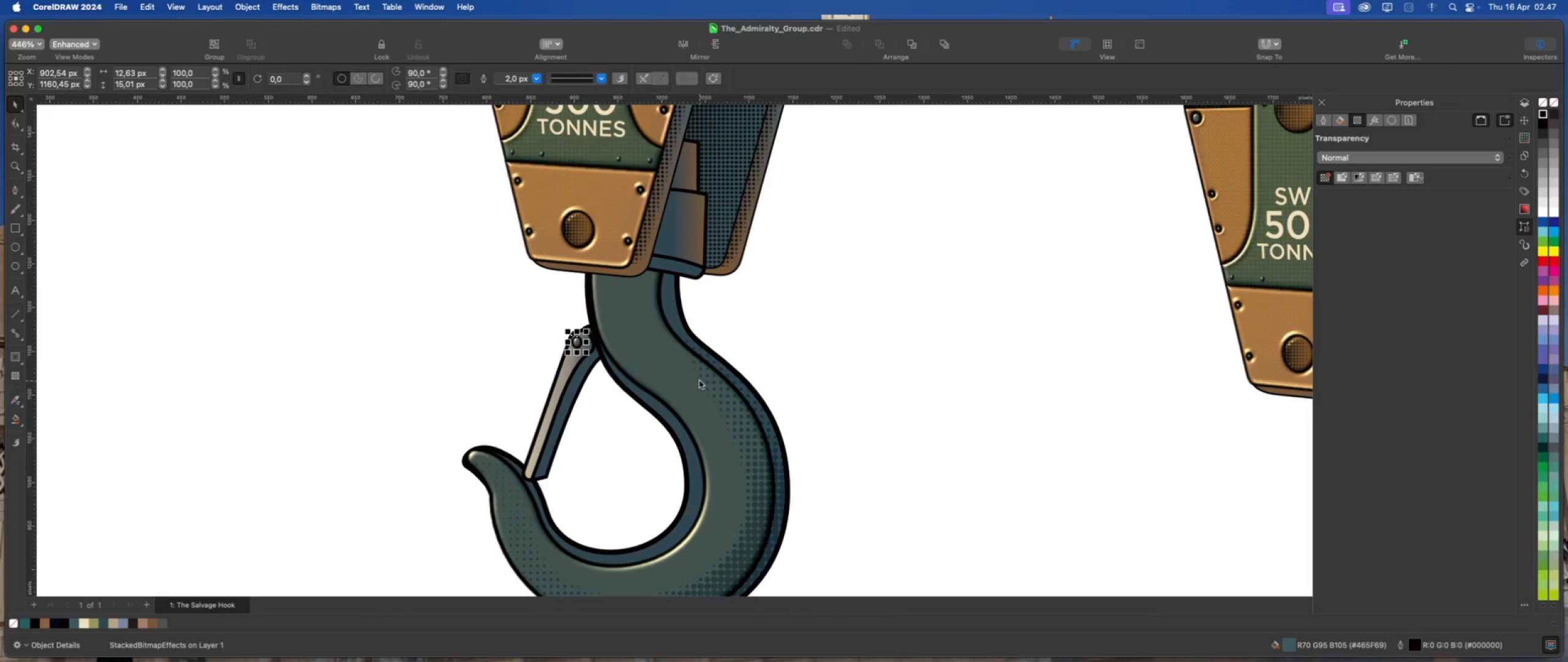 
key(ArrowRight)
 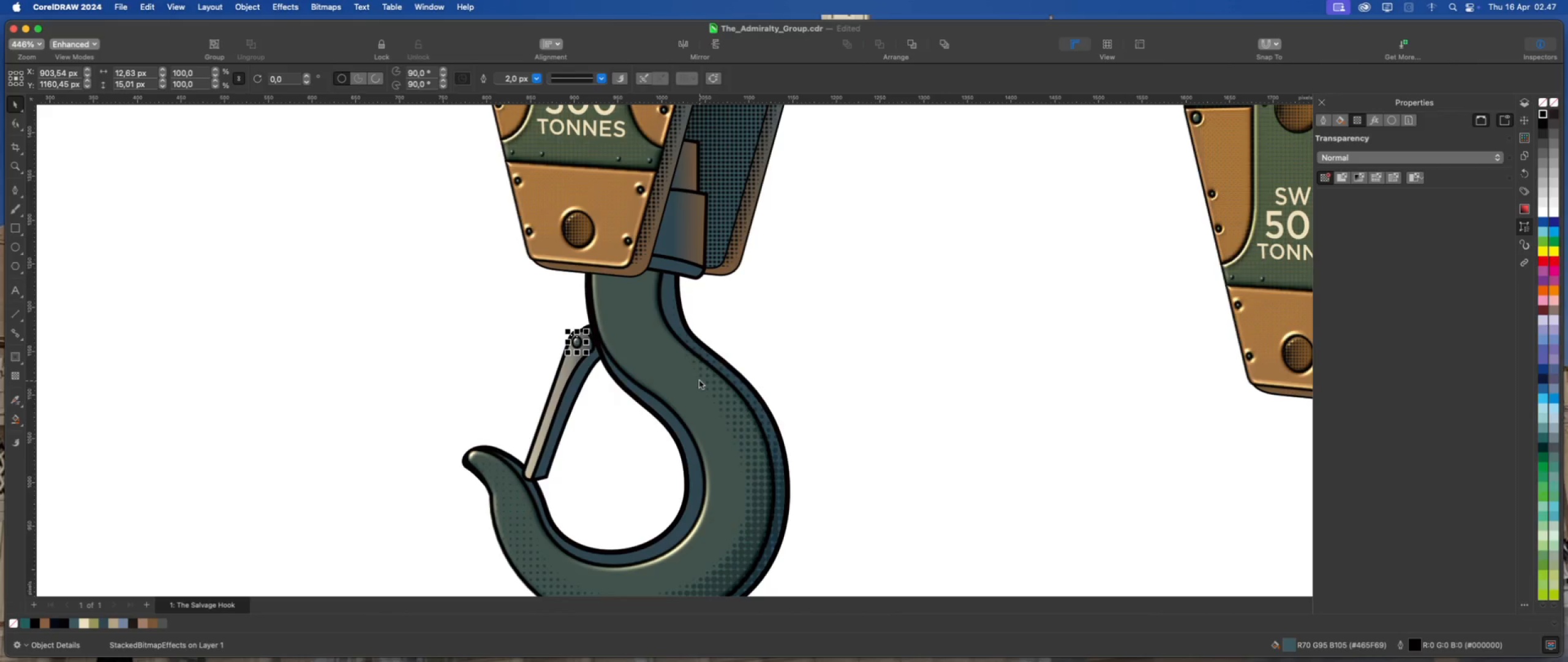 
key(ArrowRight)
 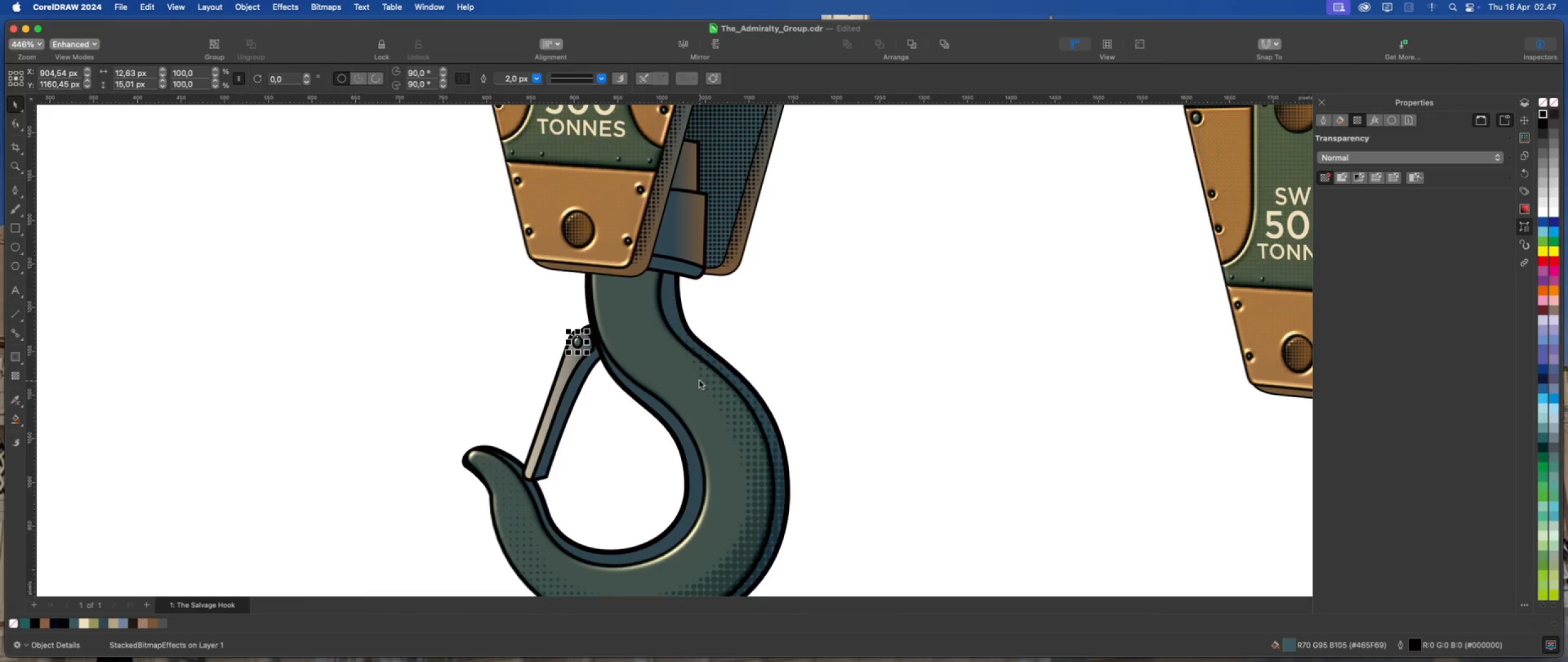 
key(ArrowRight)
 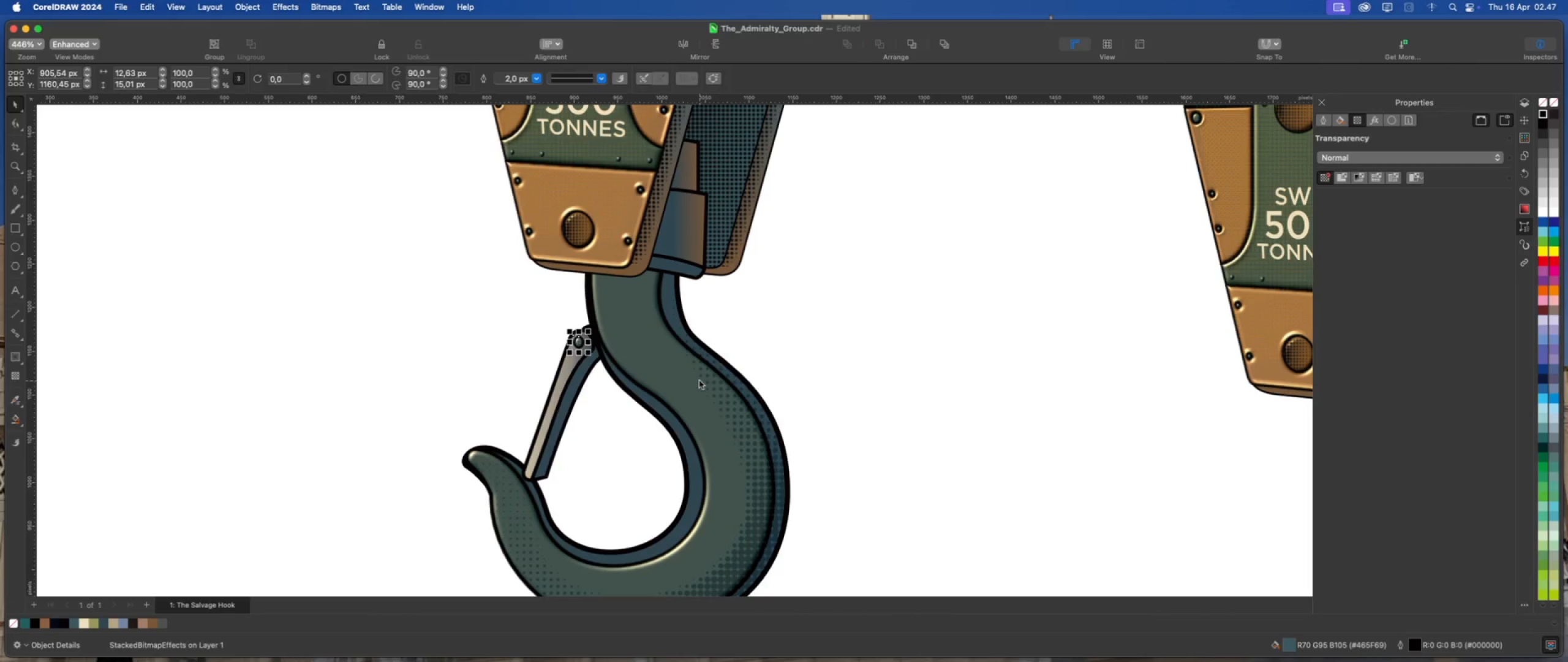 
key(ArrowDown)
 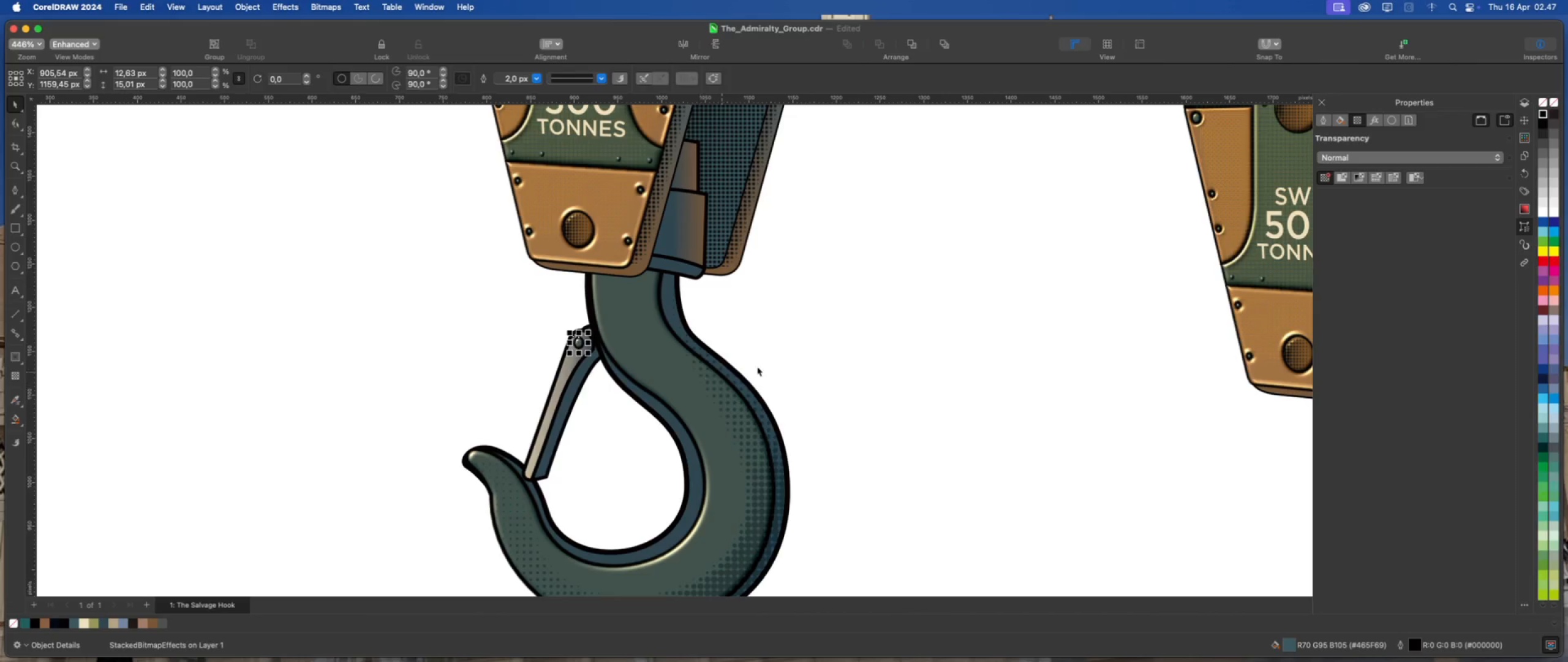 
left_click([831, 365])
 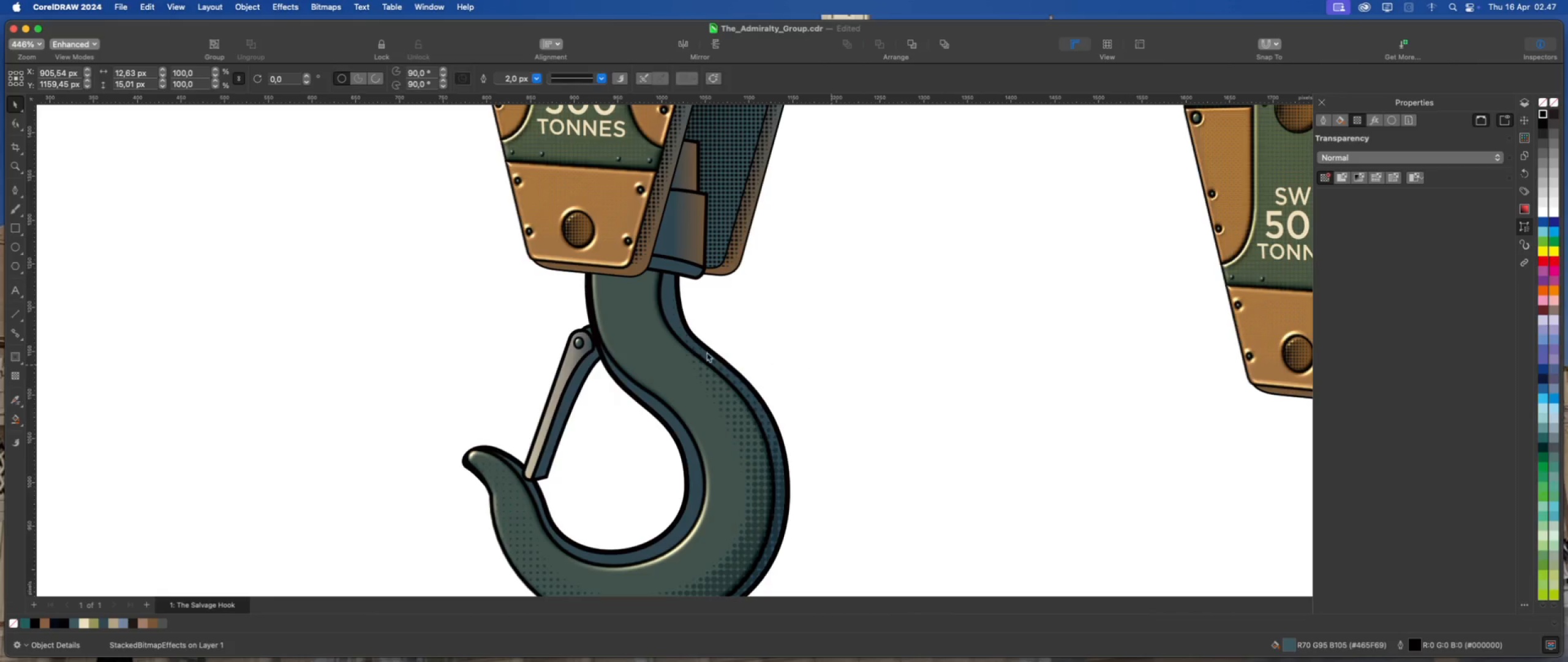 
scroll: coordinate [696, 354], scroll_direction: down, amount: 7.0
 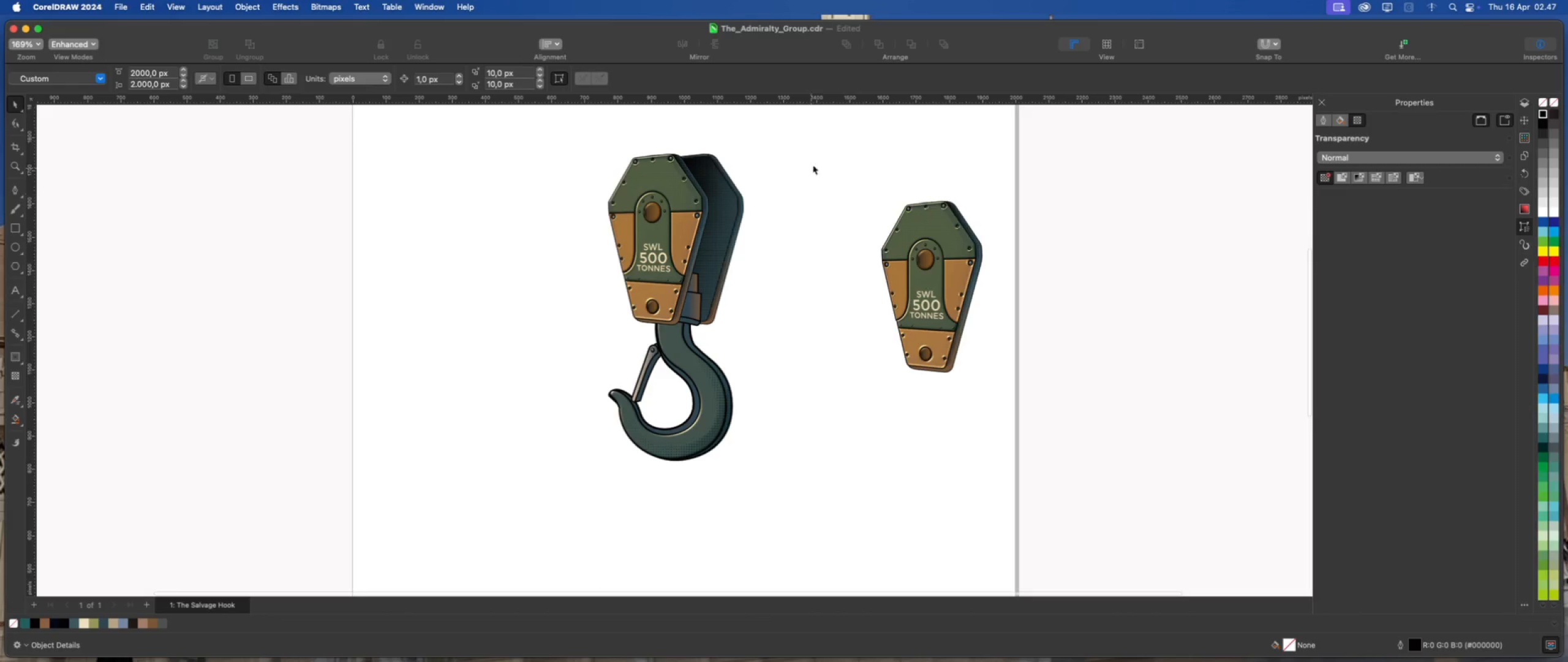 
left_click_drag(start_coordinate=[831, 140], to_coordinate=[1017, 419])
 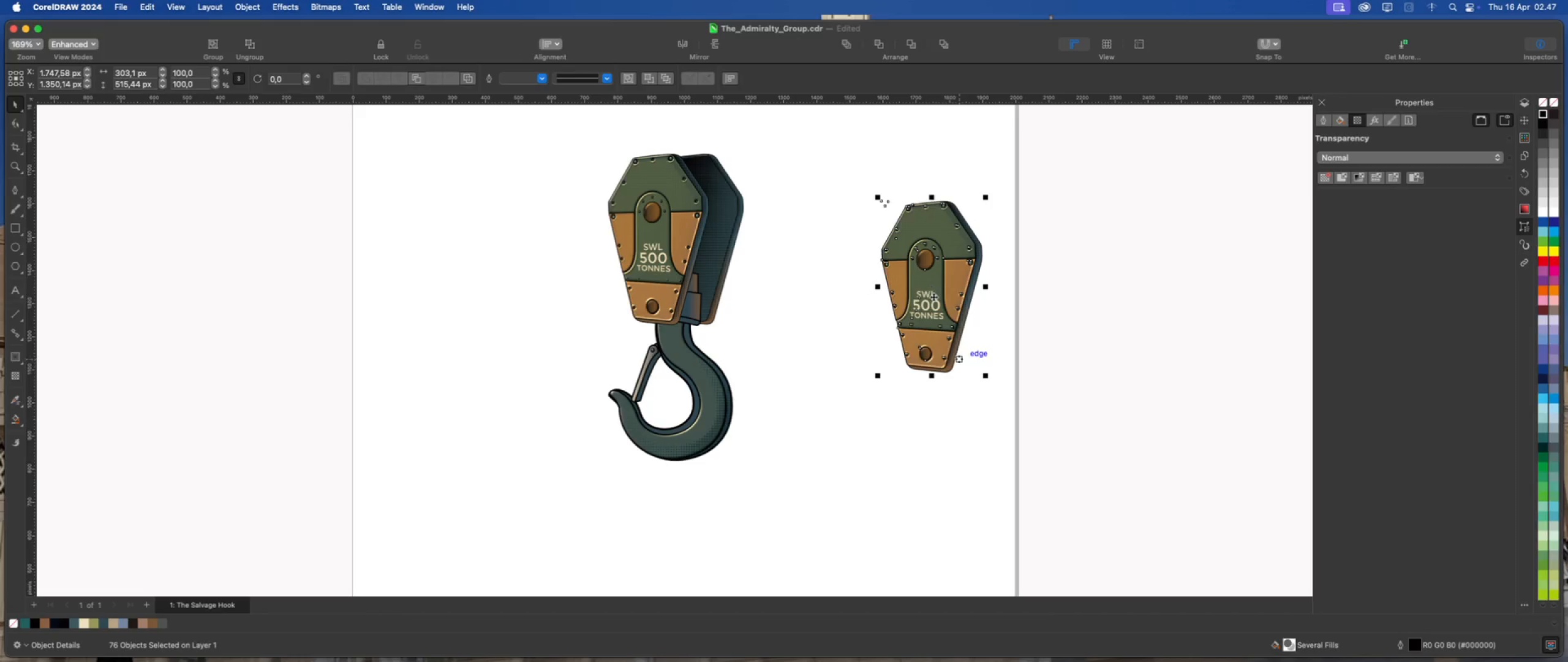 
left_click_drag(start_coordinate=[931, 289], to_coordinate=[1140, 297])
 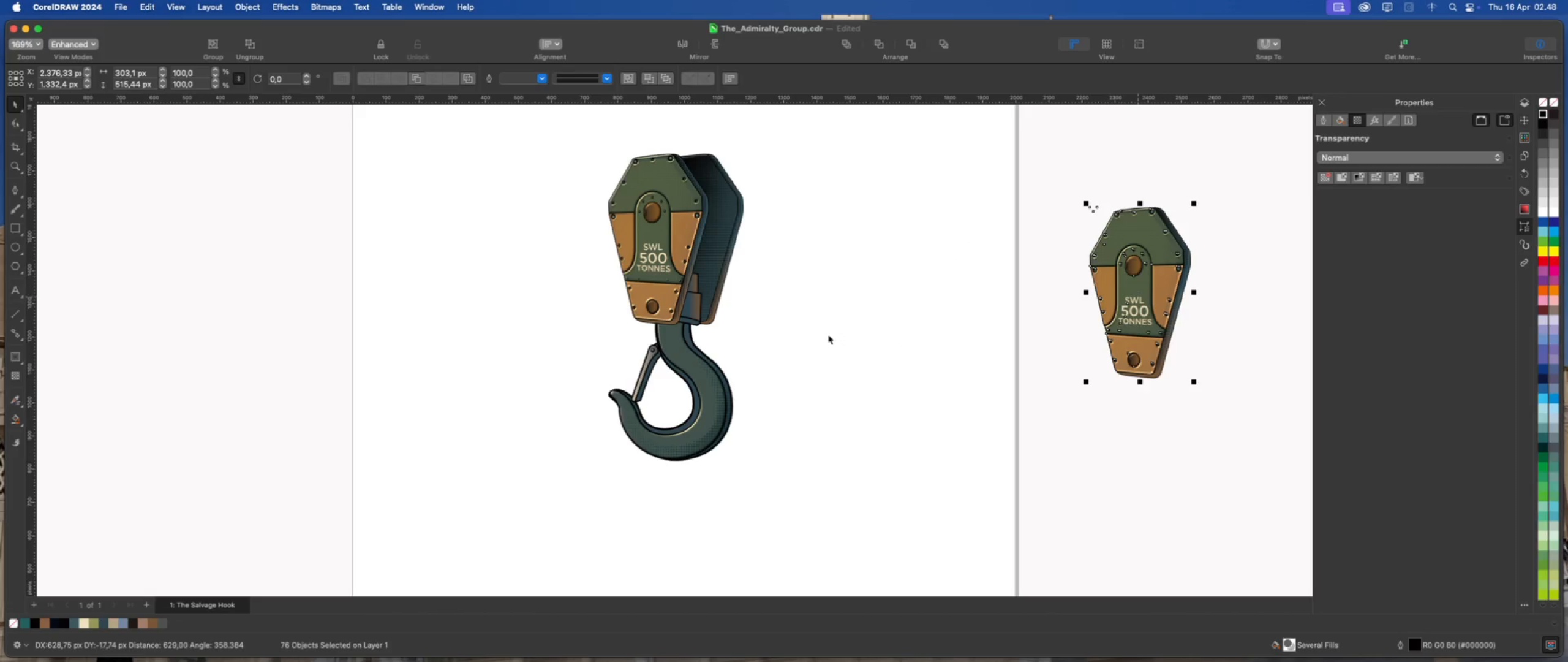 
left_click([827, 335])
 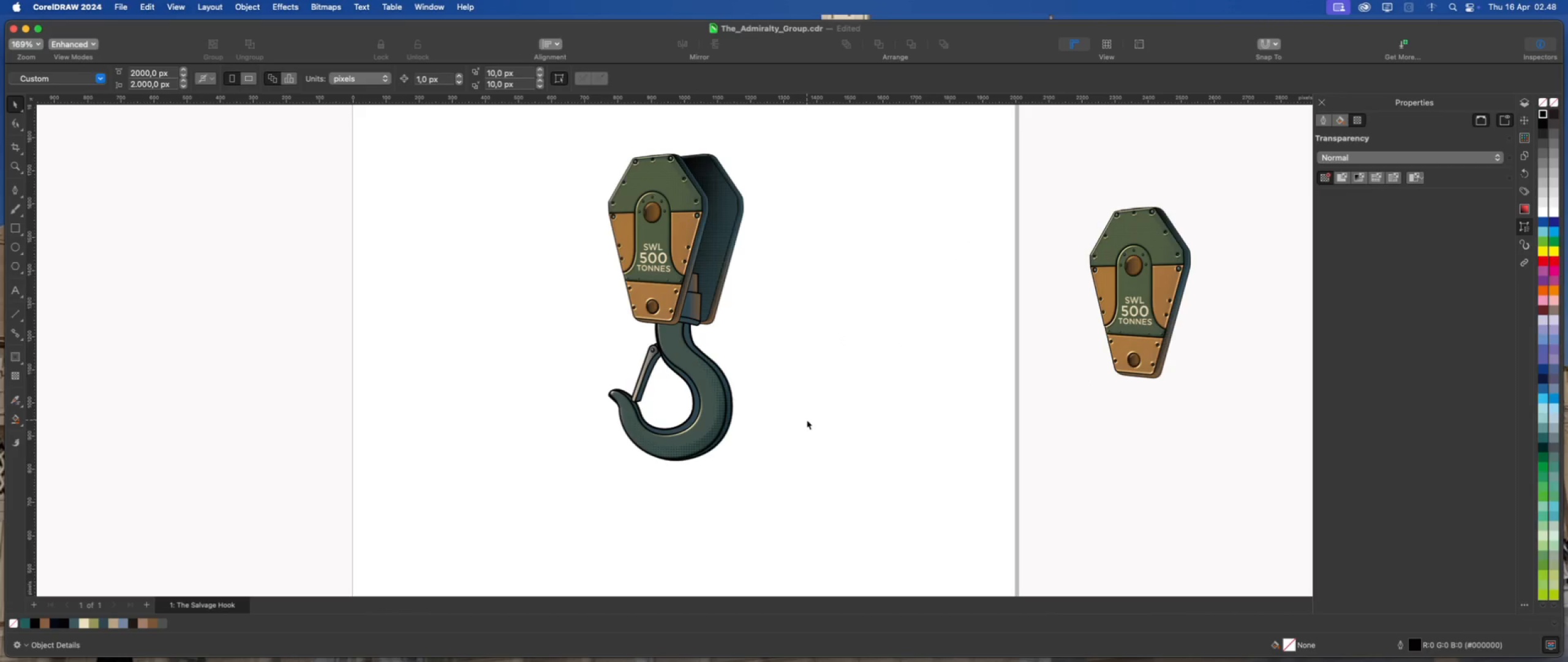 
wait(7.68)
 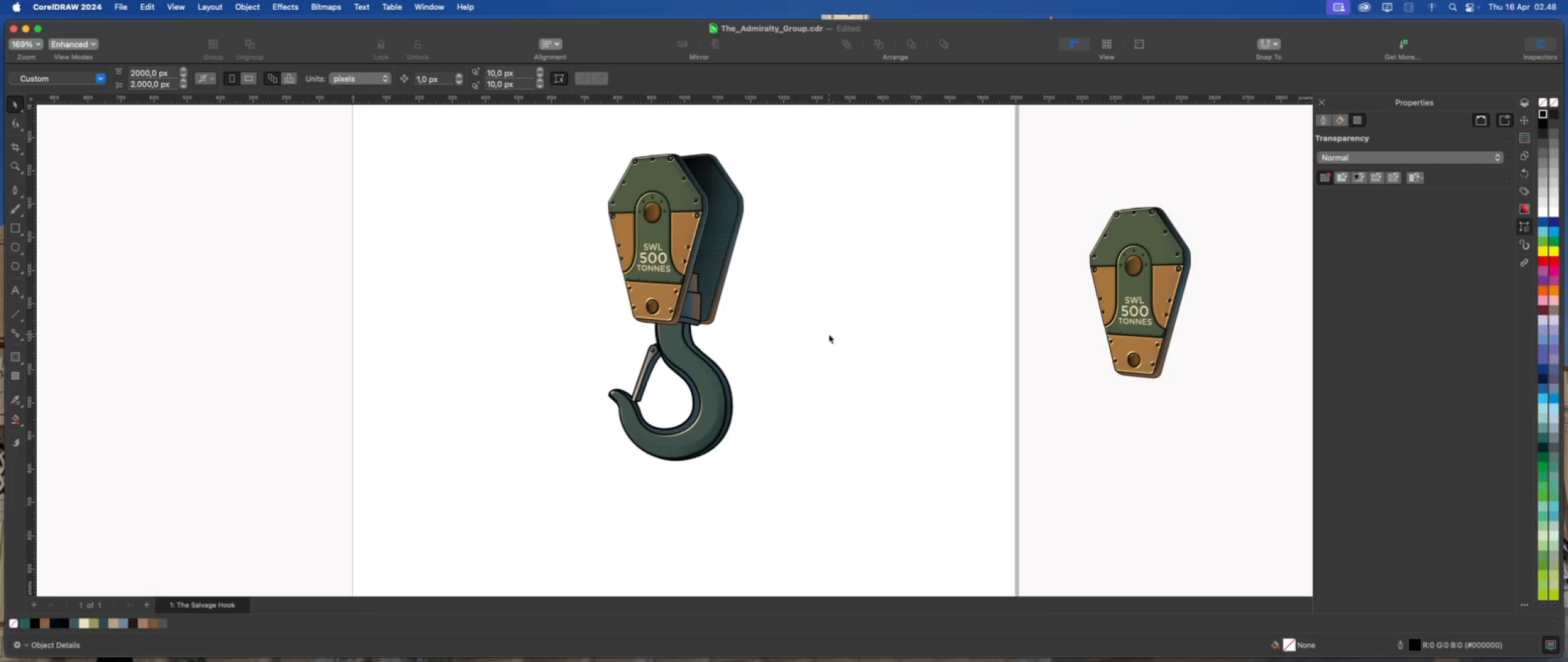 
scroll: coordinate [693, 438], scroll_direction: up, amount: 5.0
 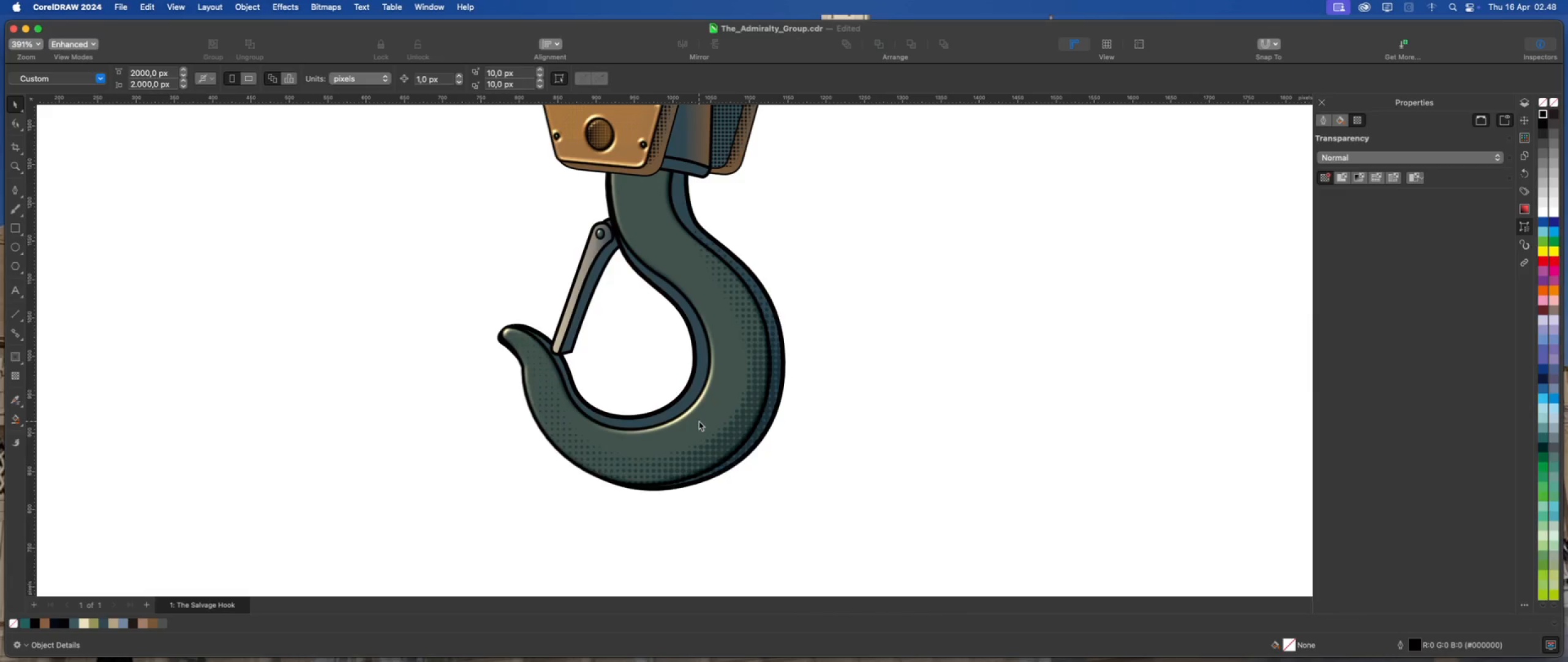 
scroll: coordinate [680, 418], scroll_direction: down, amount: 8.0
 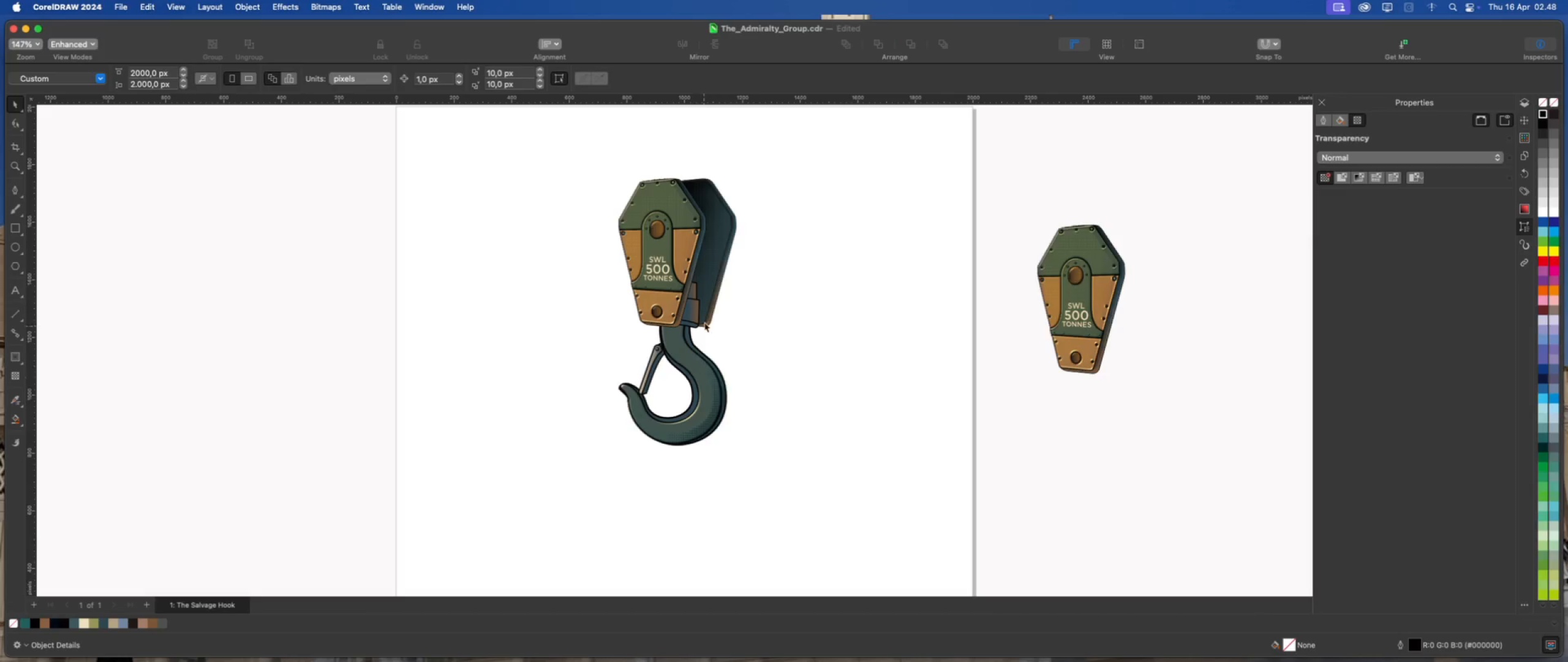 
scroll: coordinate [710, 175], scroll_direction: up, amount: 4.0
 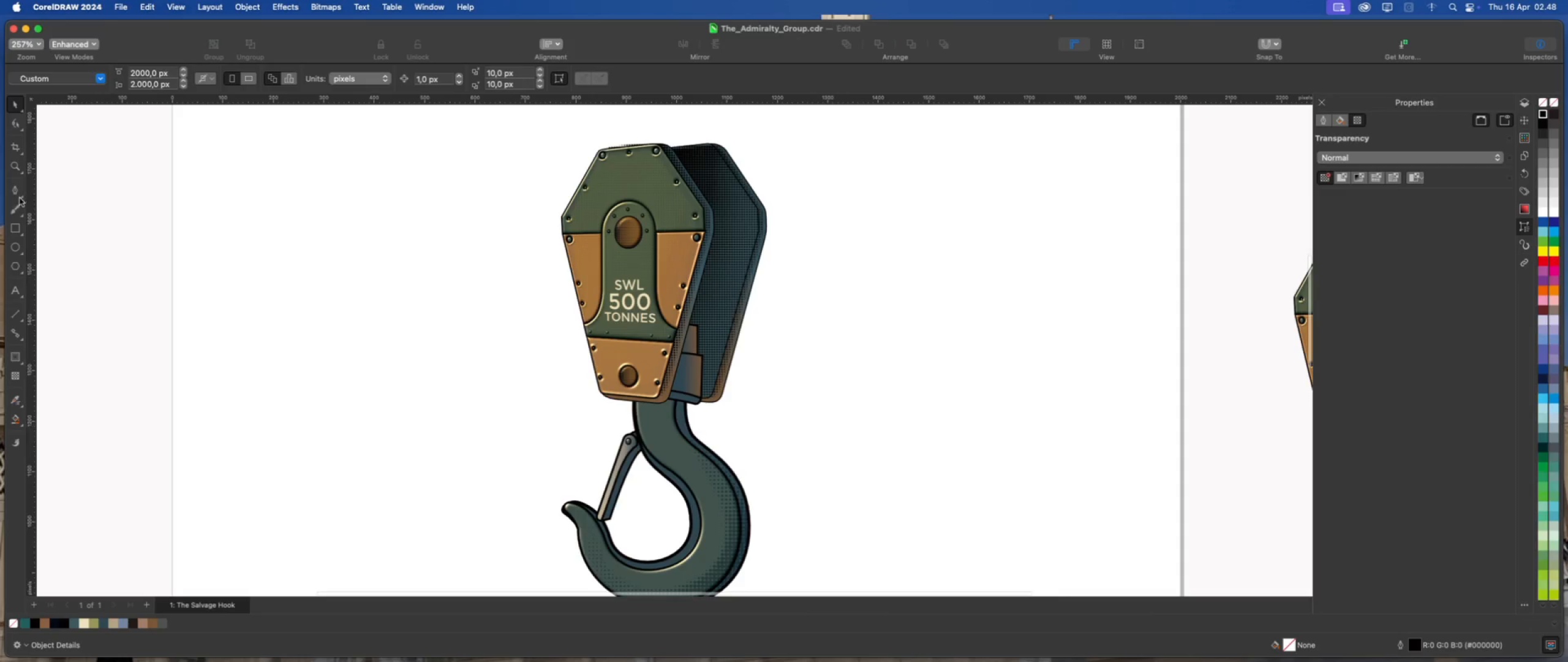 
left_click([14, 191])
 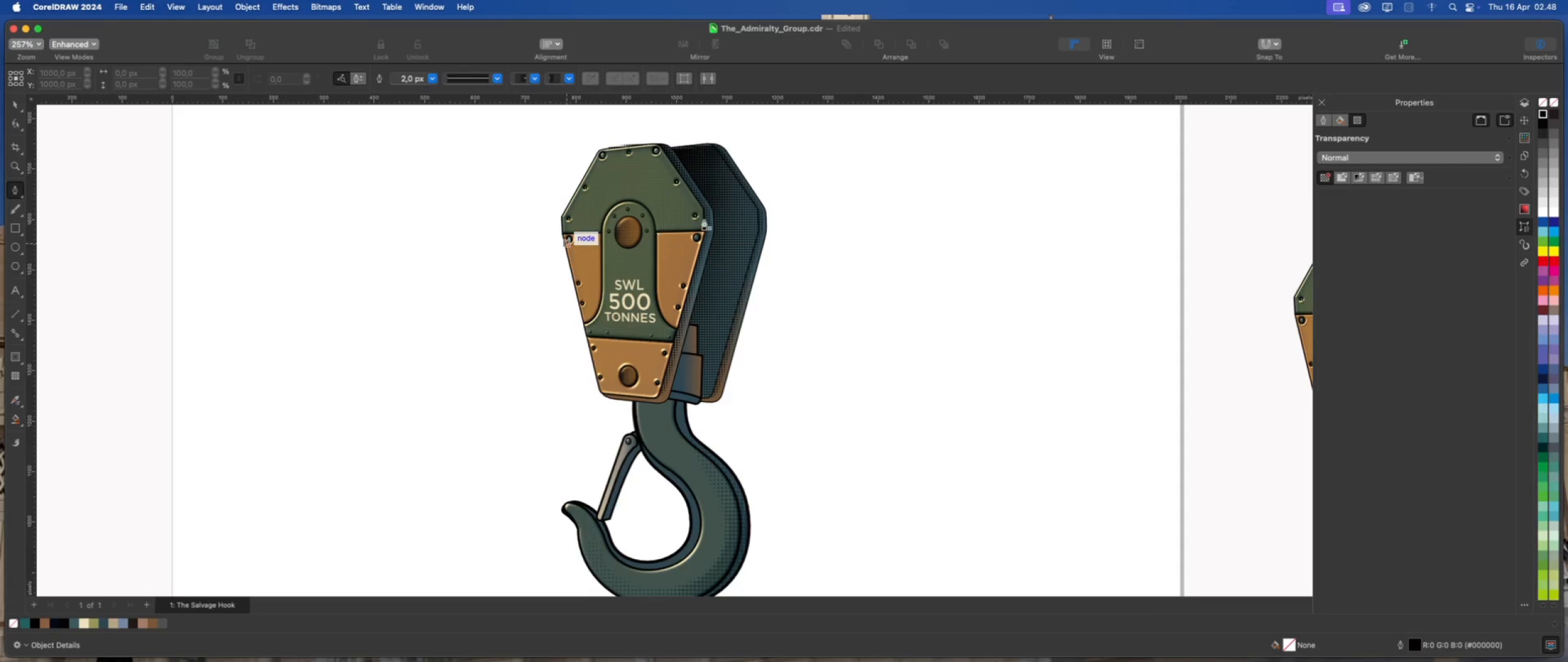 
scroll: coordinate [704, 218], scroll_direction: up, amount: 2.0
 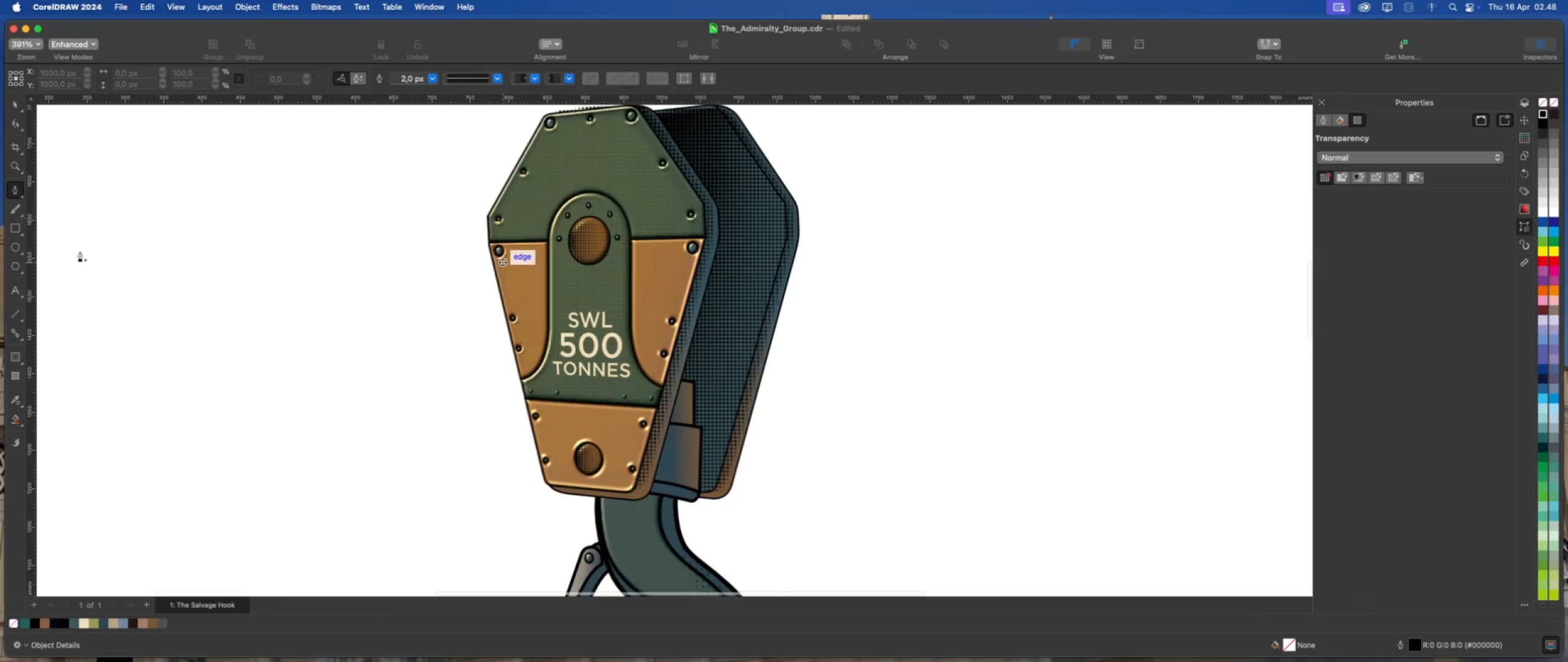 
left_click([15, 248])
 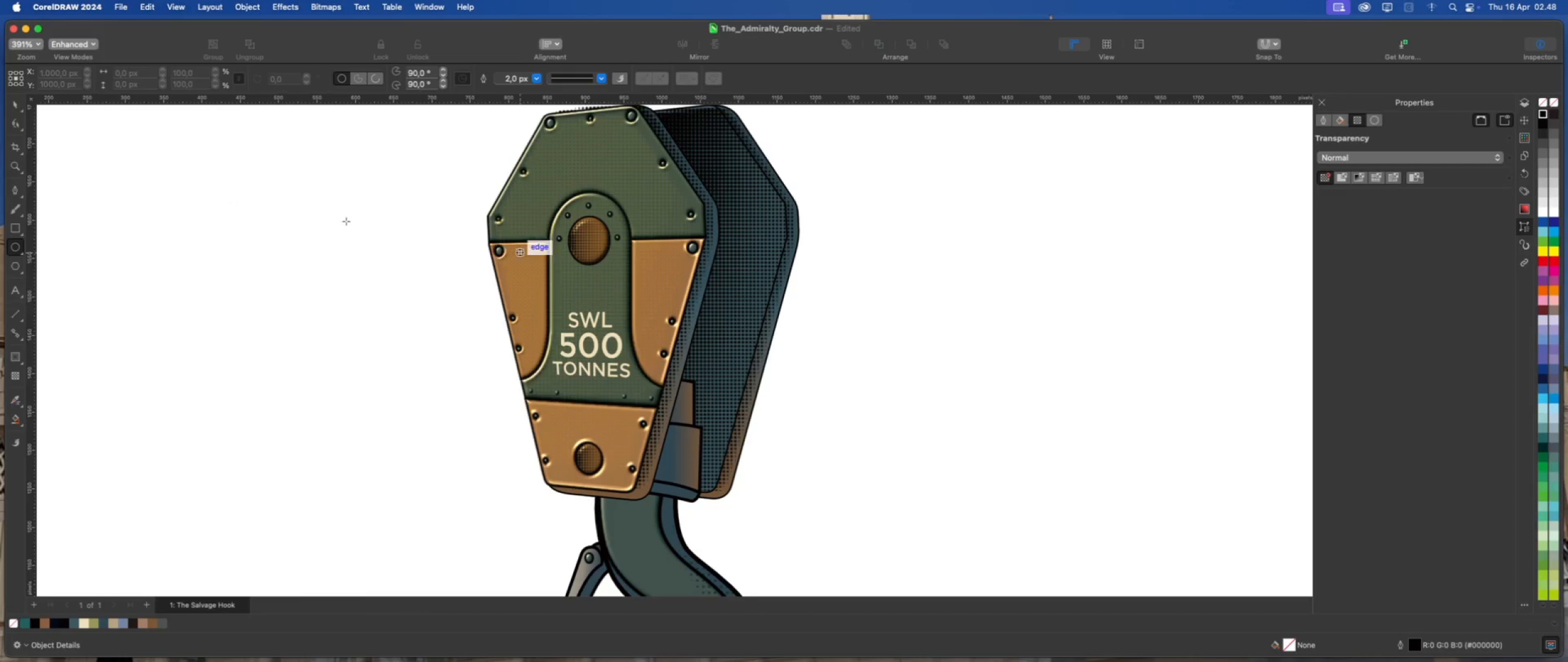 
scroll: coordinate [717, 224], scroll_direction: up, amount: 4.0
 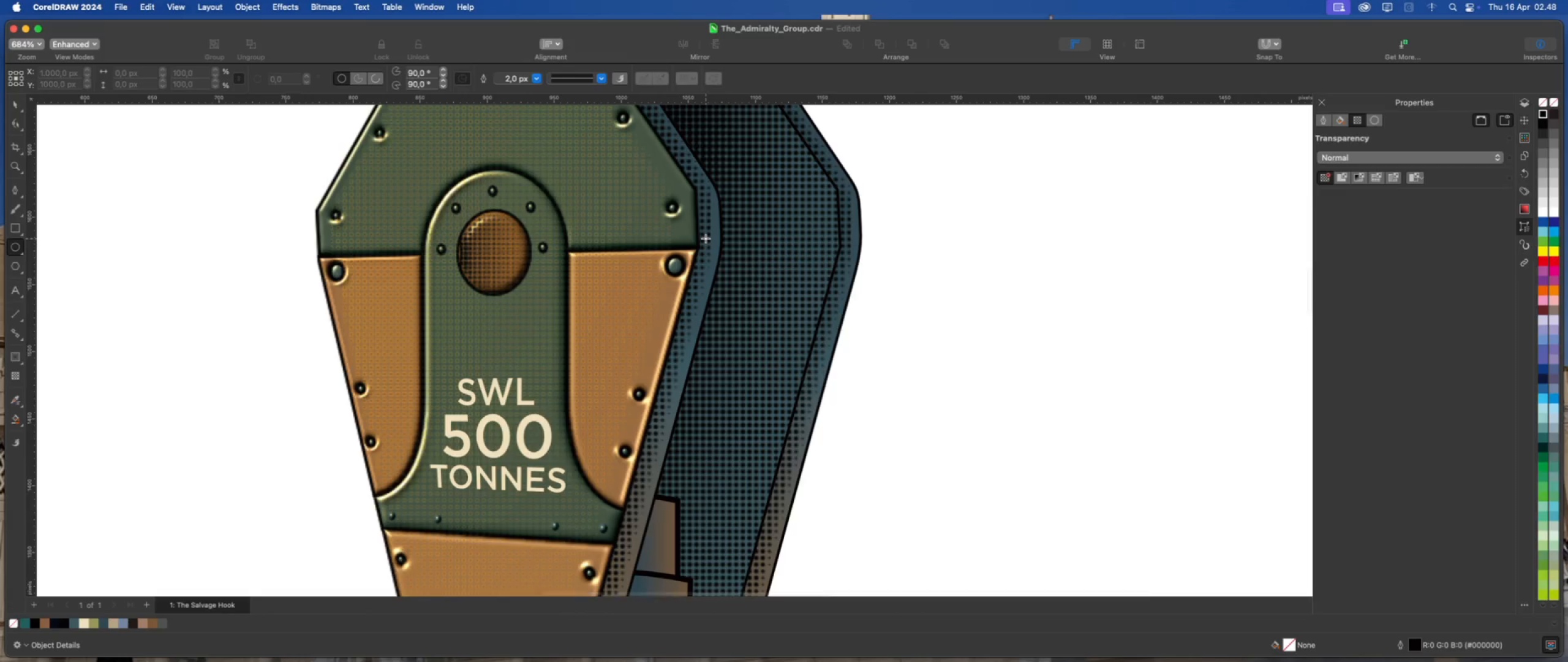 
left_click_drag(start_coordinate=[706, 240], to_coordinate=[724, 261])
 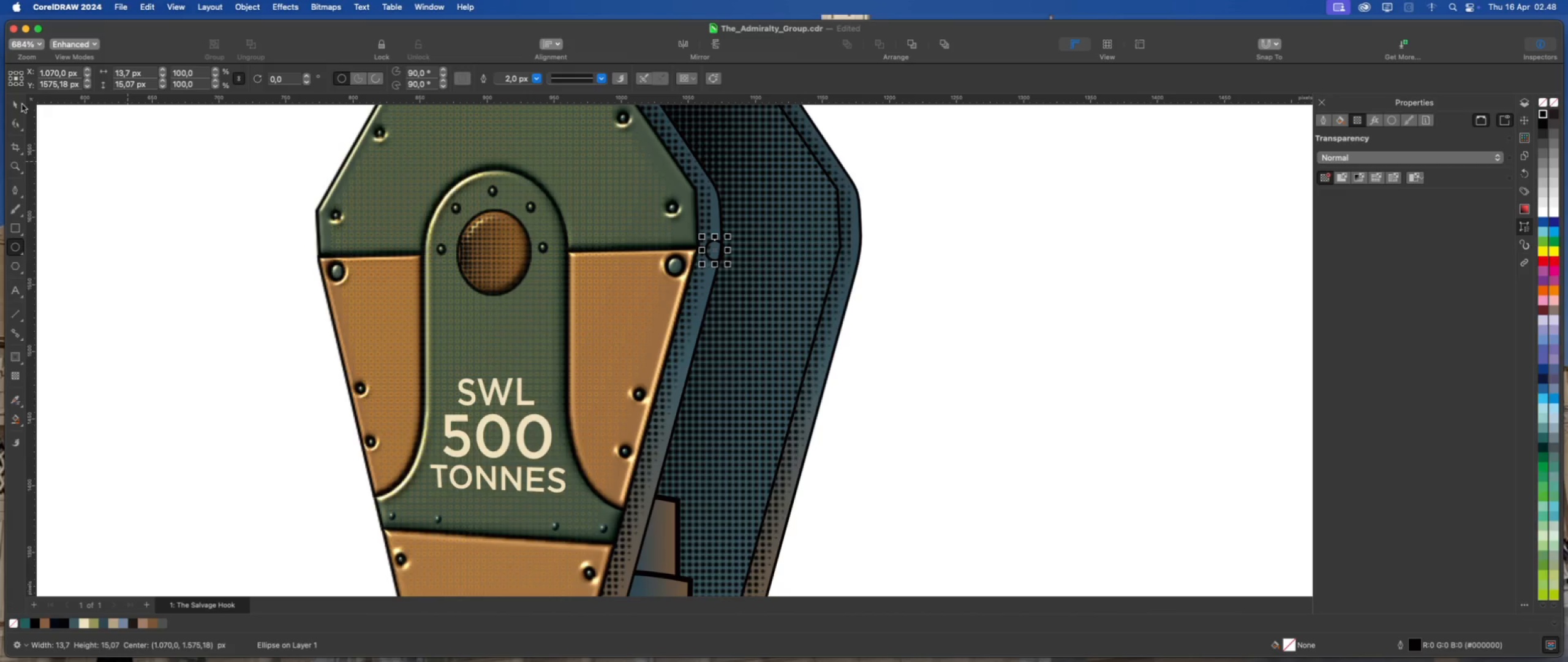 
left_click([15, 102])
 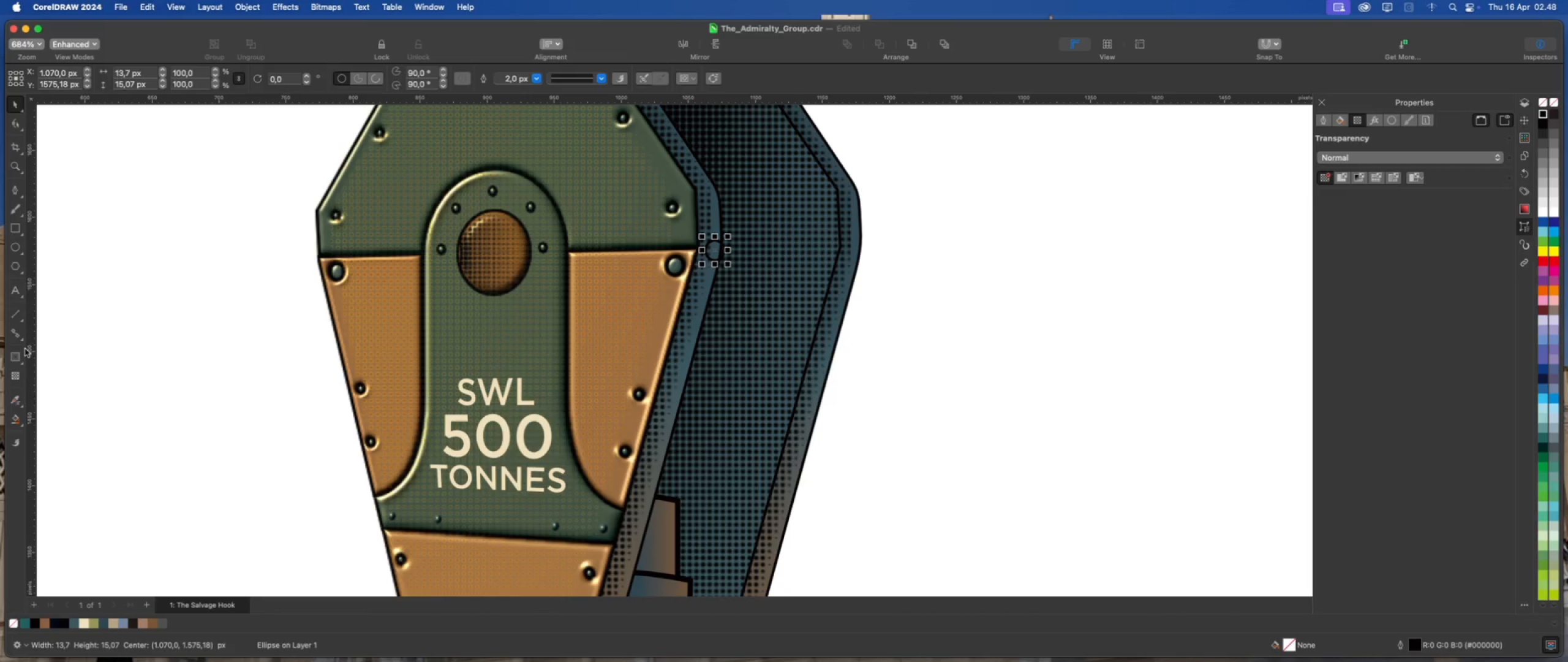 
left_click([23, 362])
 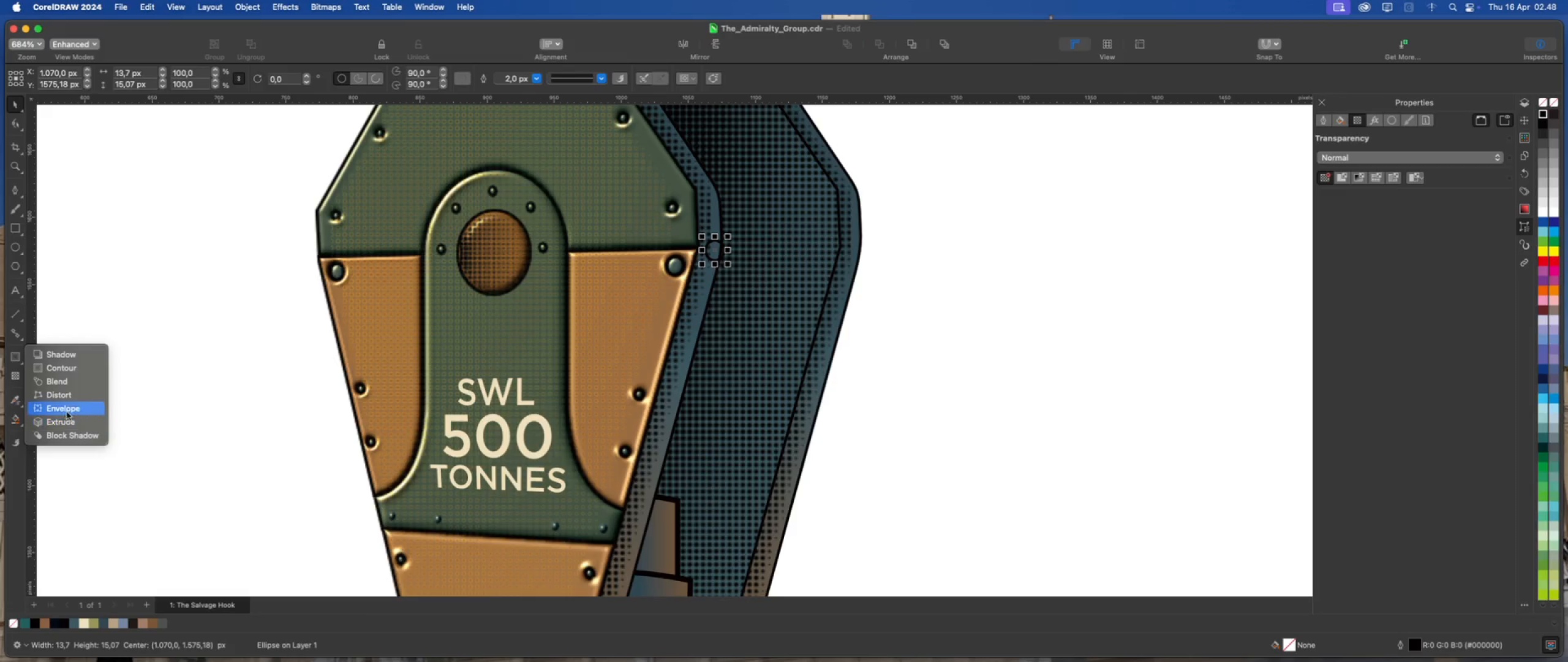 
wait(8.86)
 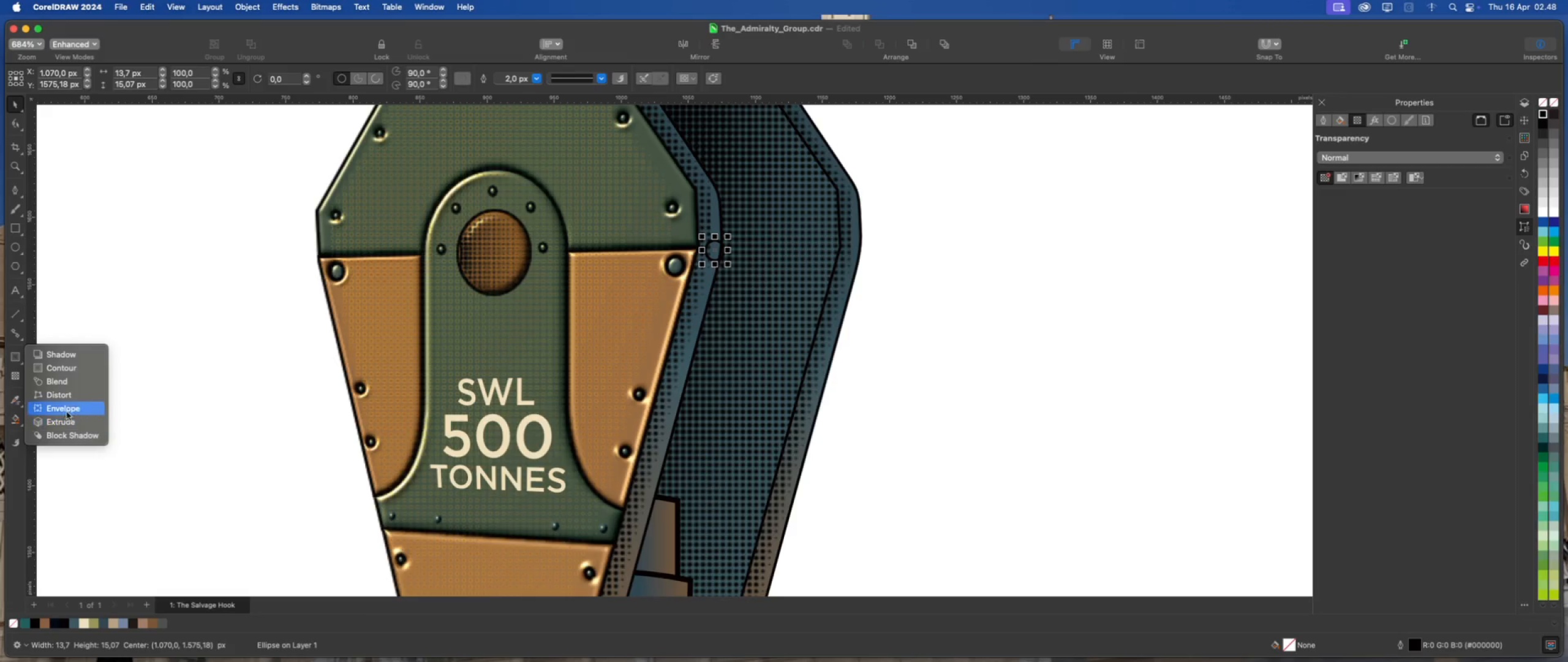 
left_click([70, 425])
 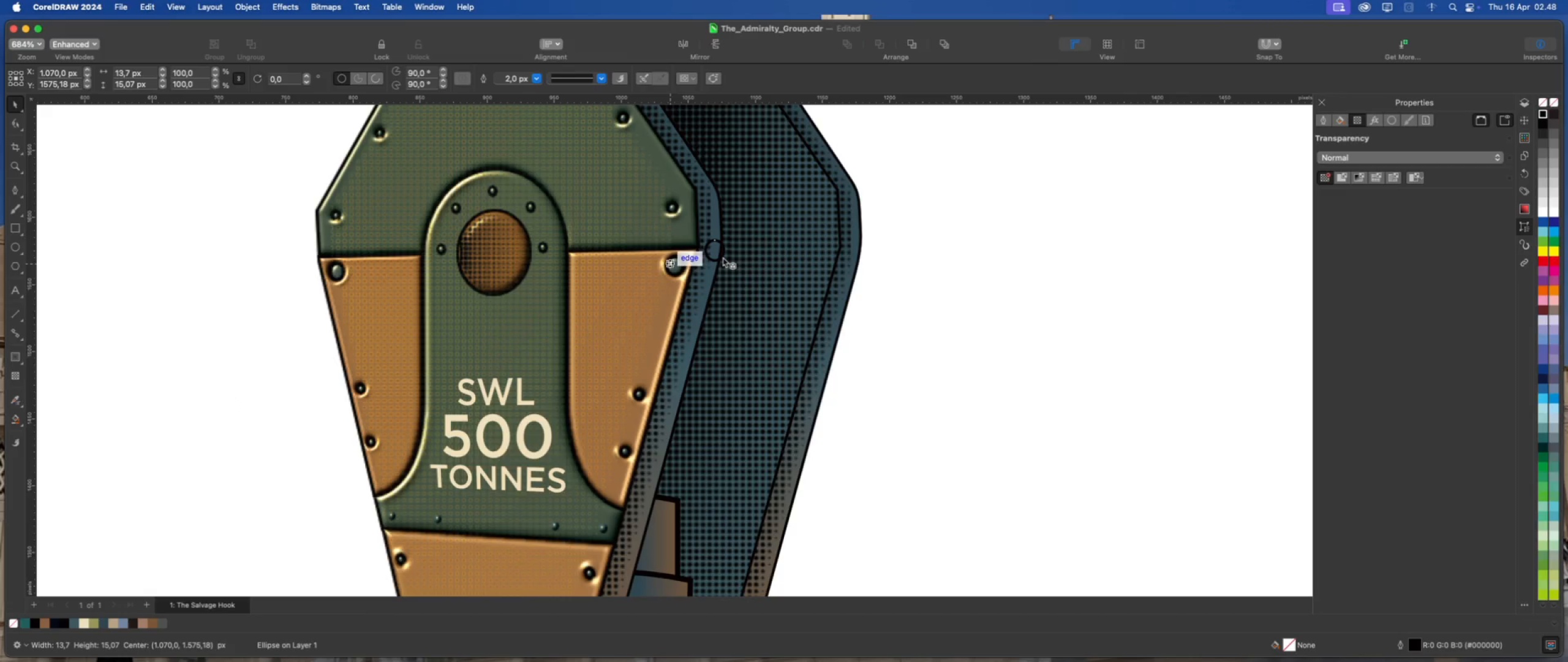 
left_click_drag(start_coordinate=[719, 253], to_coordinate=[877, 217])
 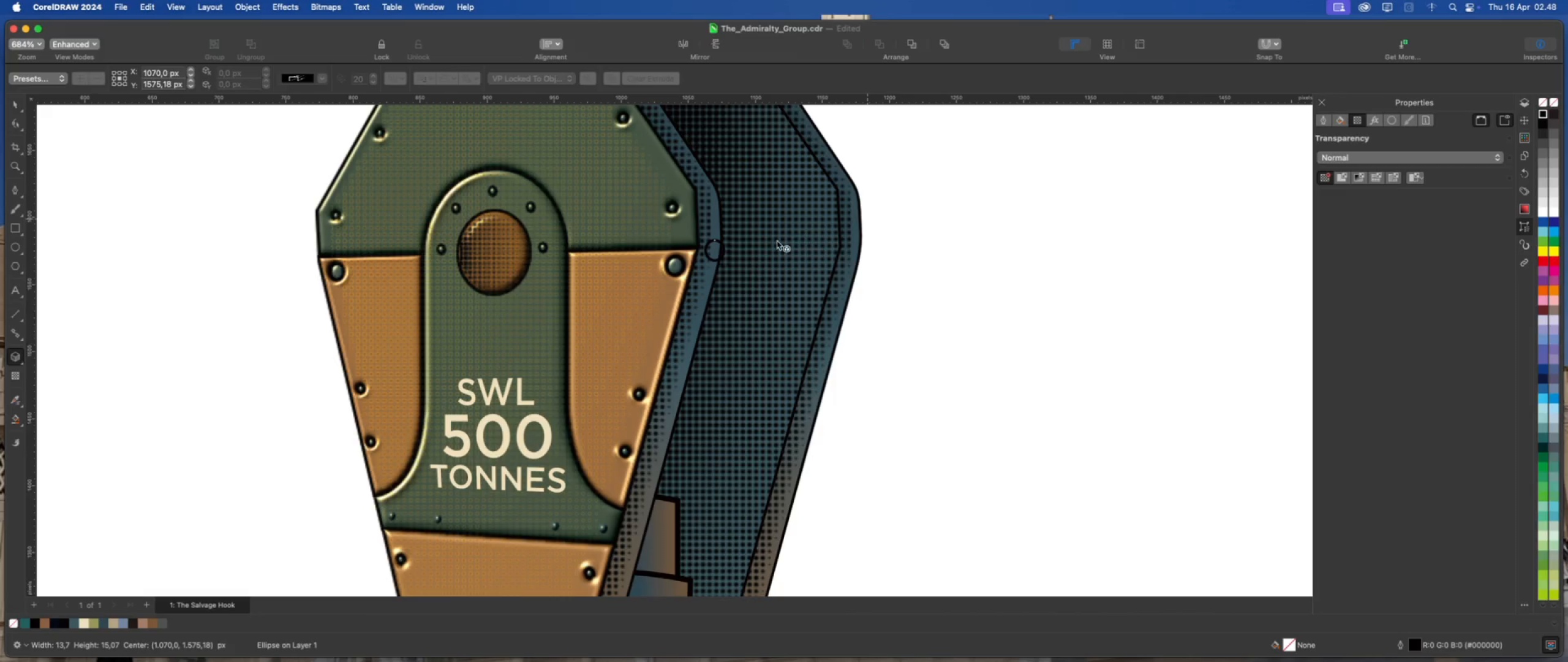 
scroll: coordinate [720, 246], scroll_direction: down, amount: 2.0
 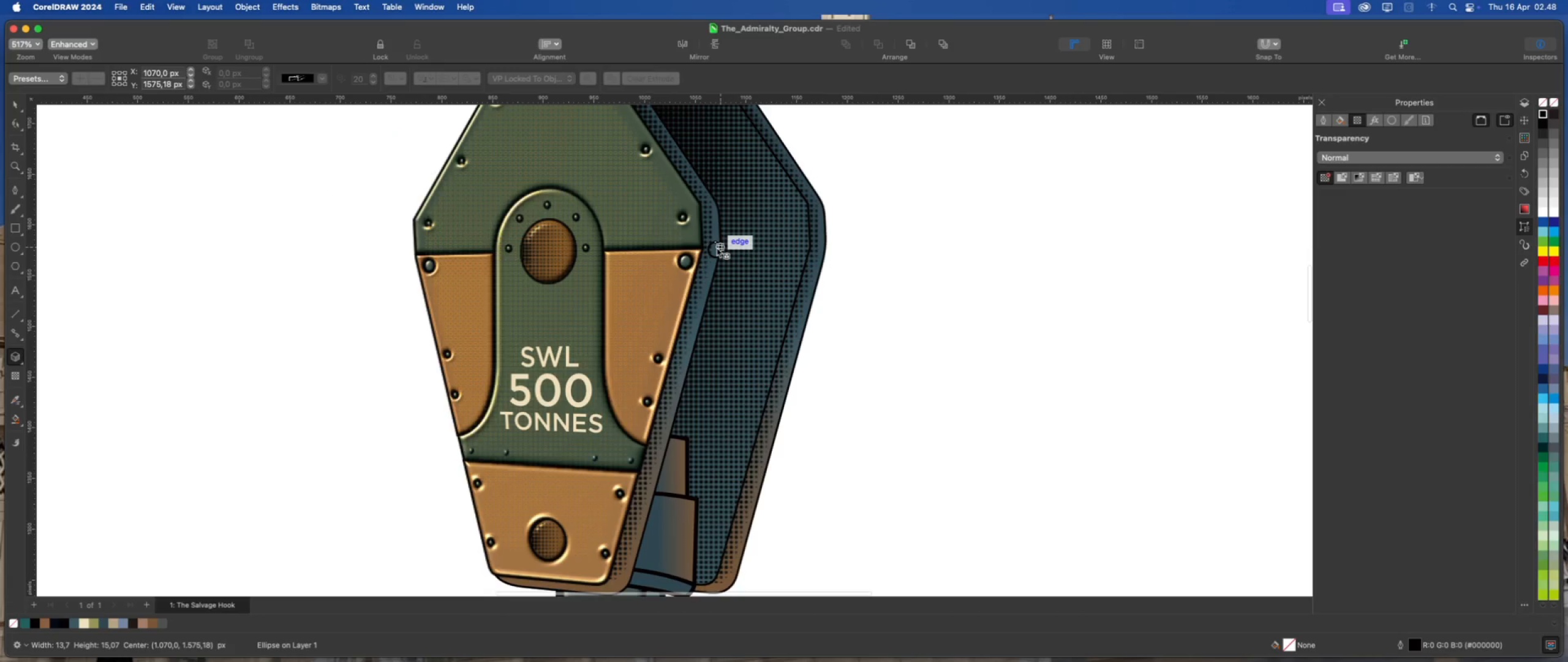 
left_click_drag(start_coordinate=[715, 248], to_coordinate=[1165, 223])
 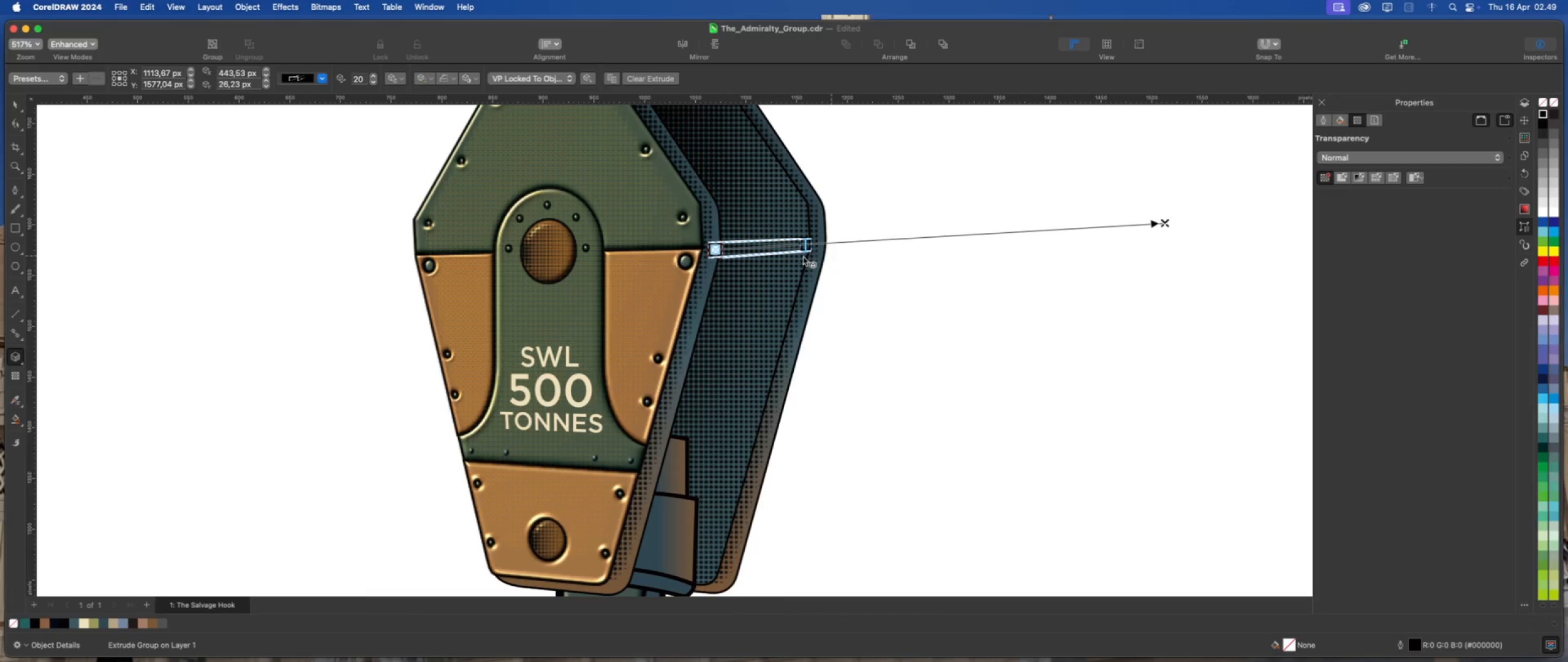 
scroll: coordinate [795, 254], scroll_direction: up, amount: 2.0
 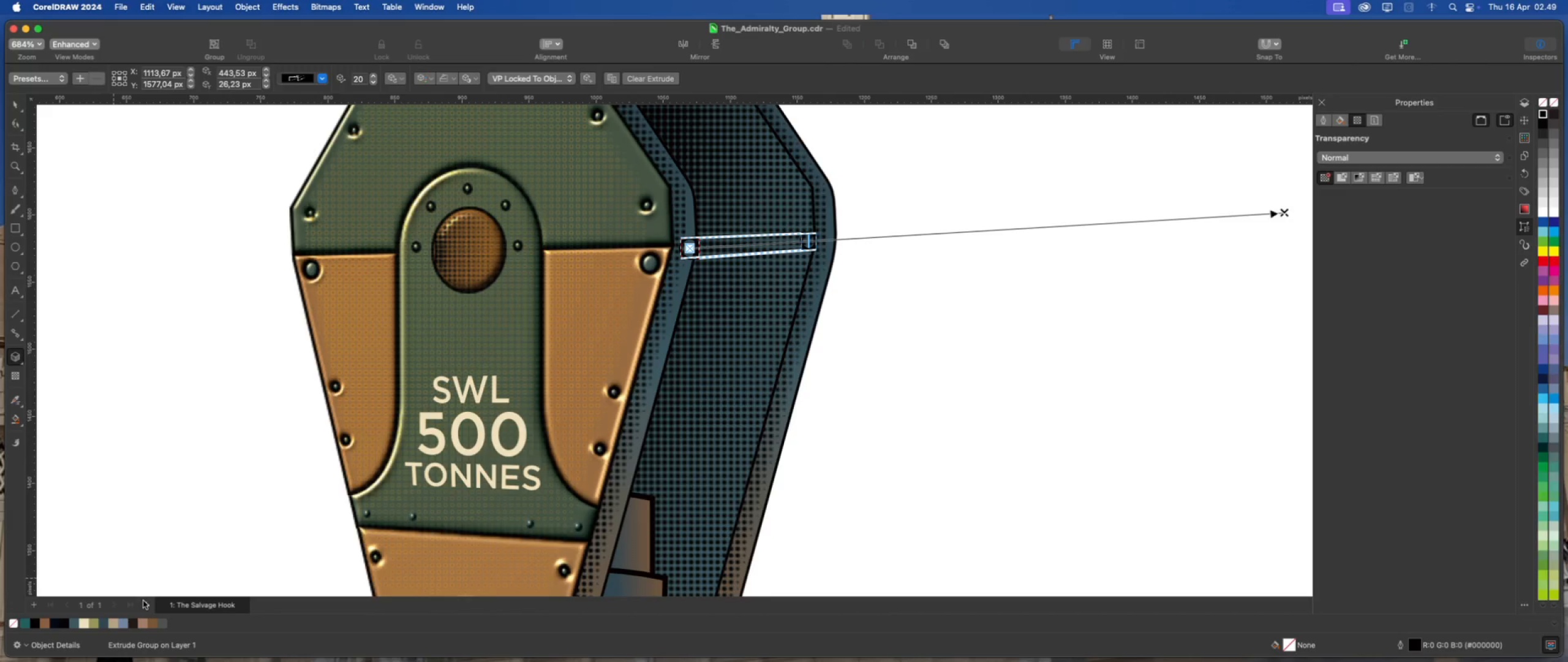 
wait(7.76)
 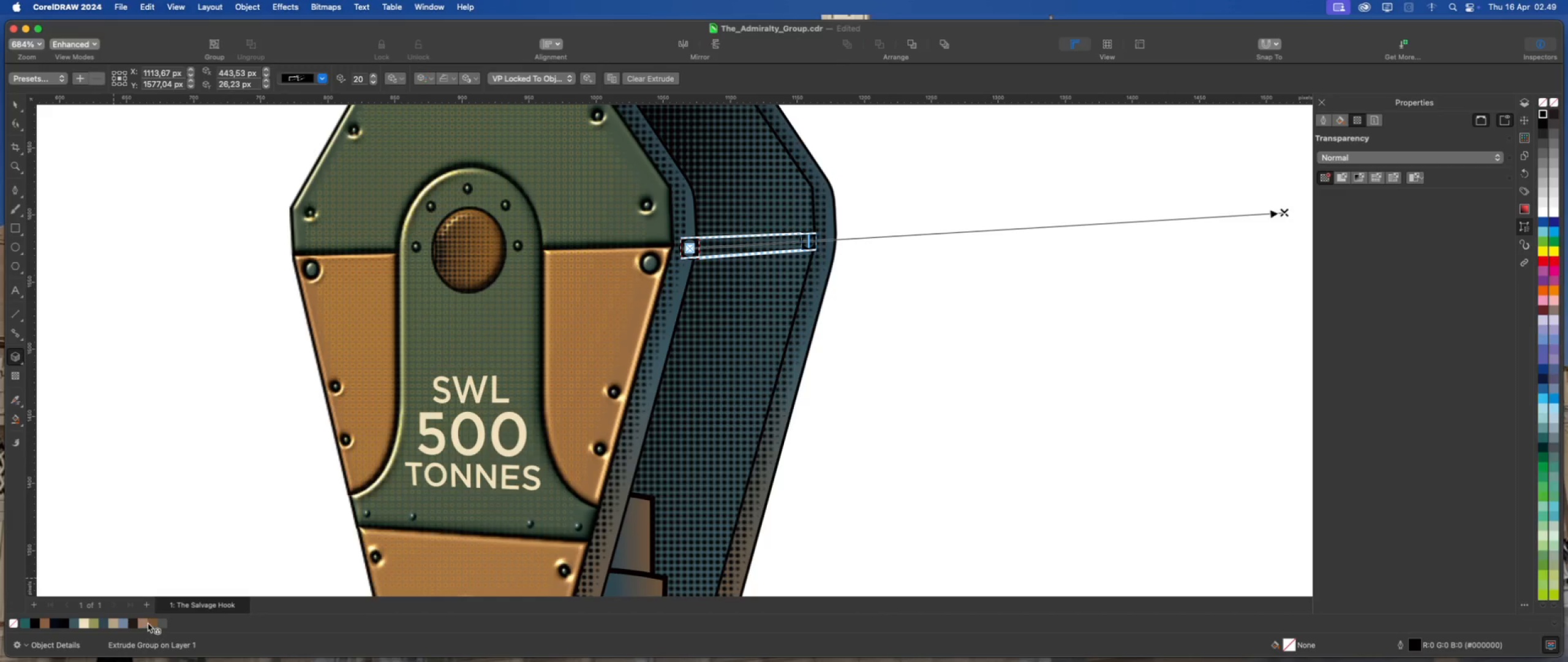 
left_click([690, 249])
 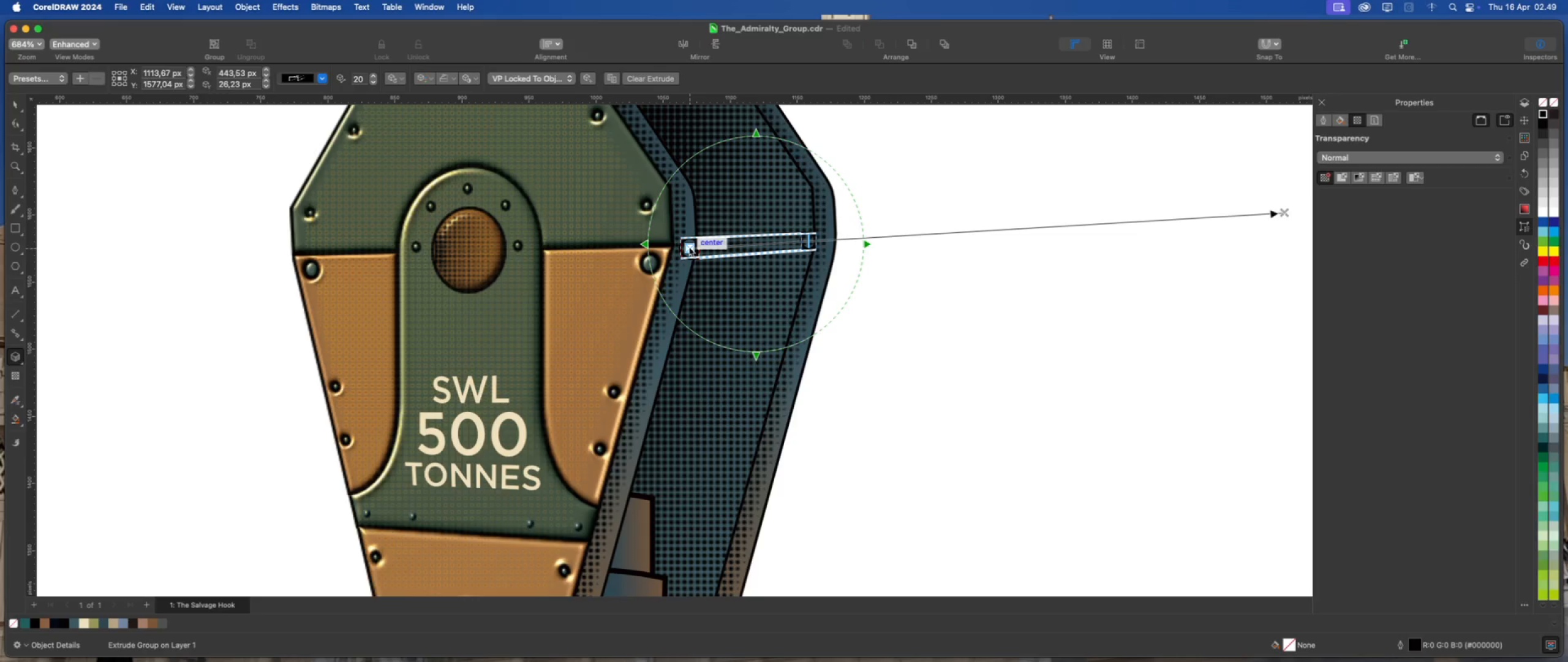 
double_click([689, 247])
 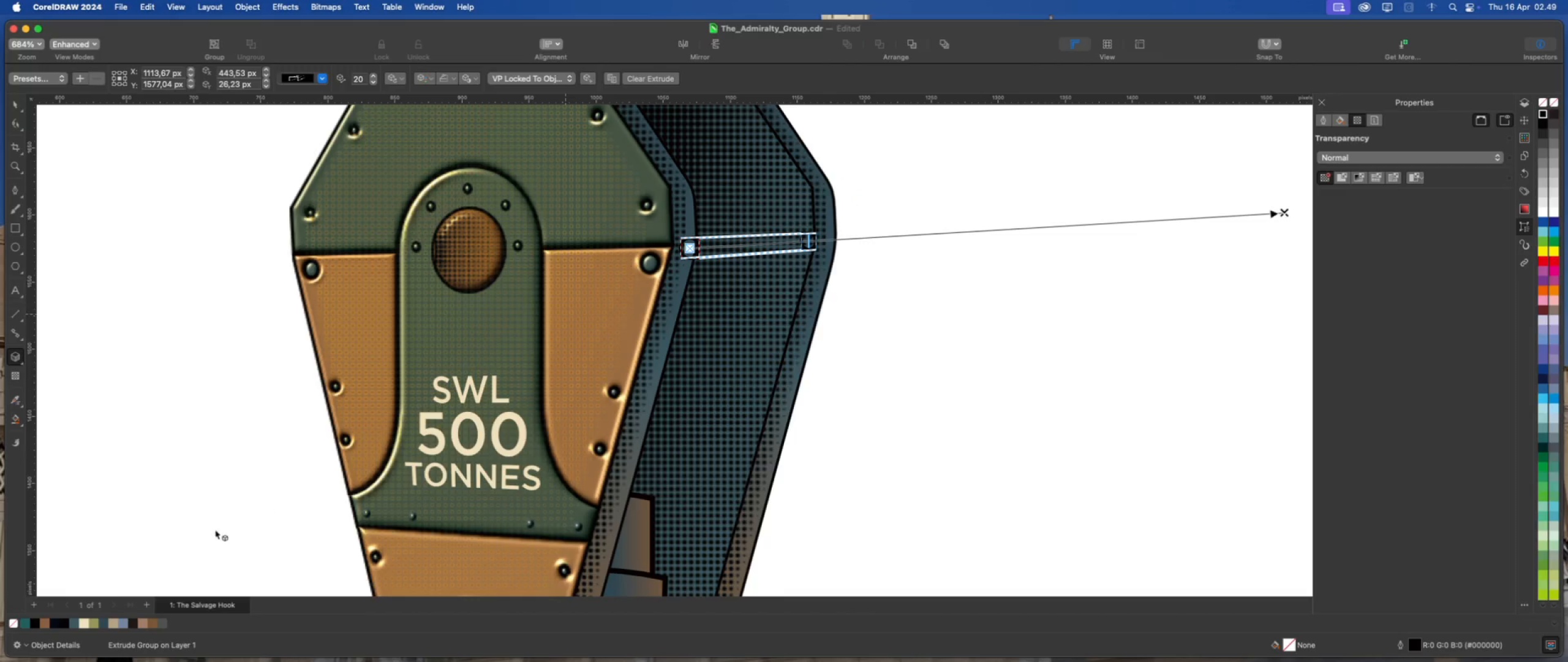 
wait(6.74)
 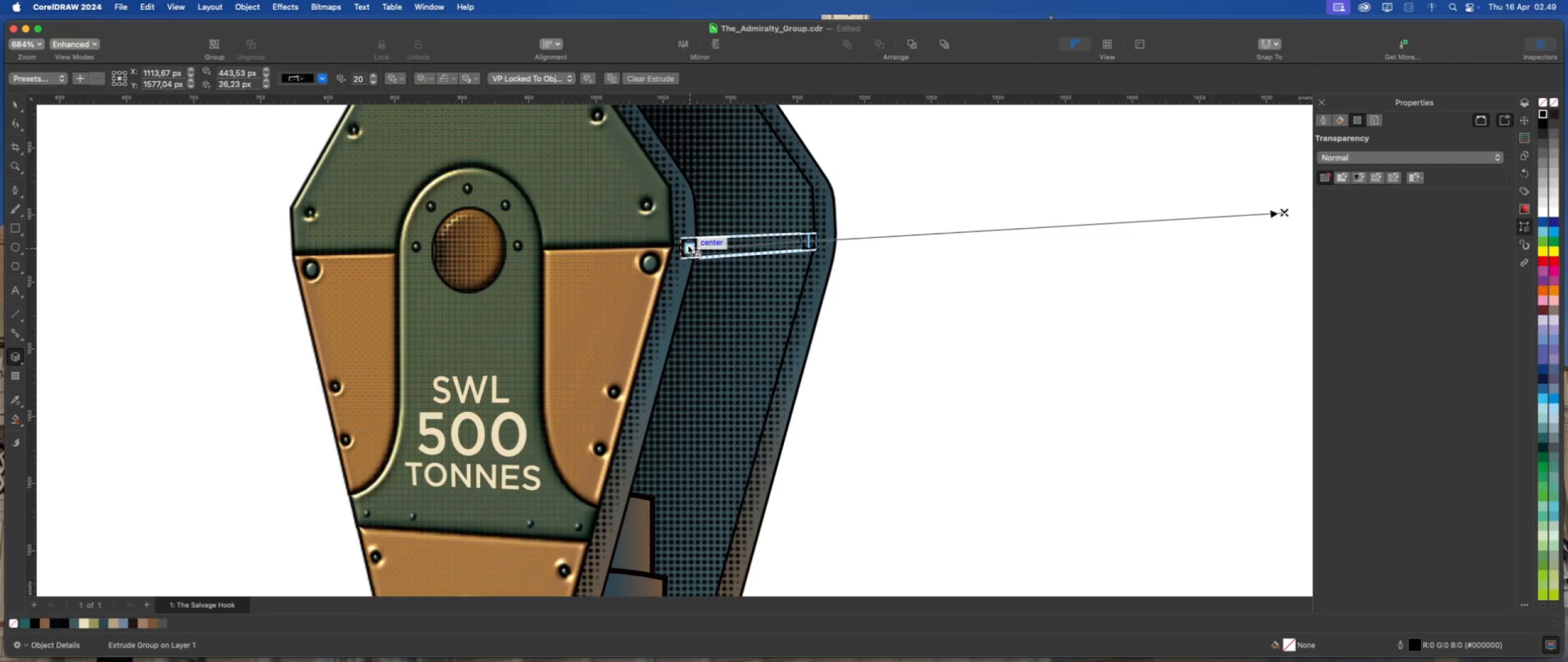 
left_click([154, 625])
 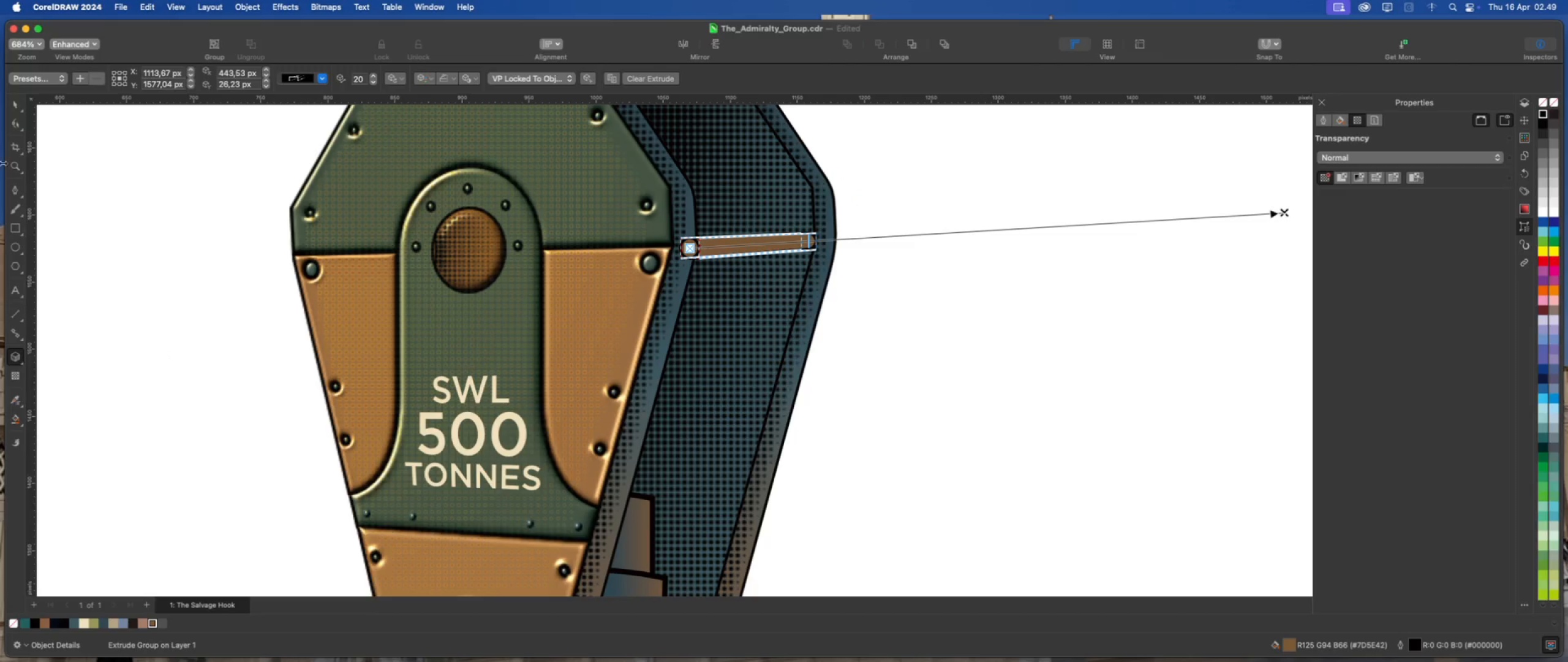 
left_click([20, 105])
 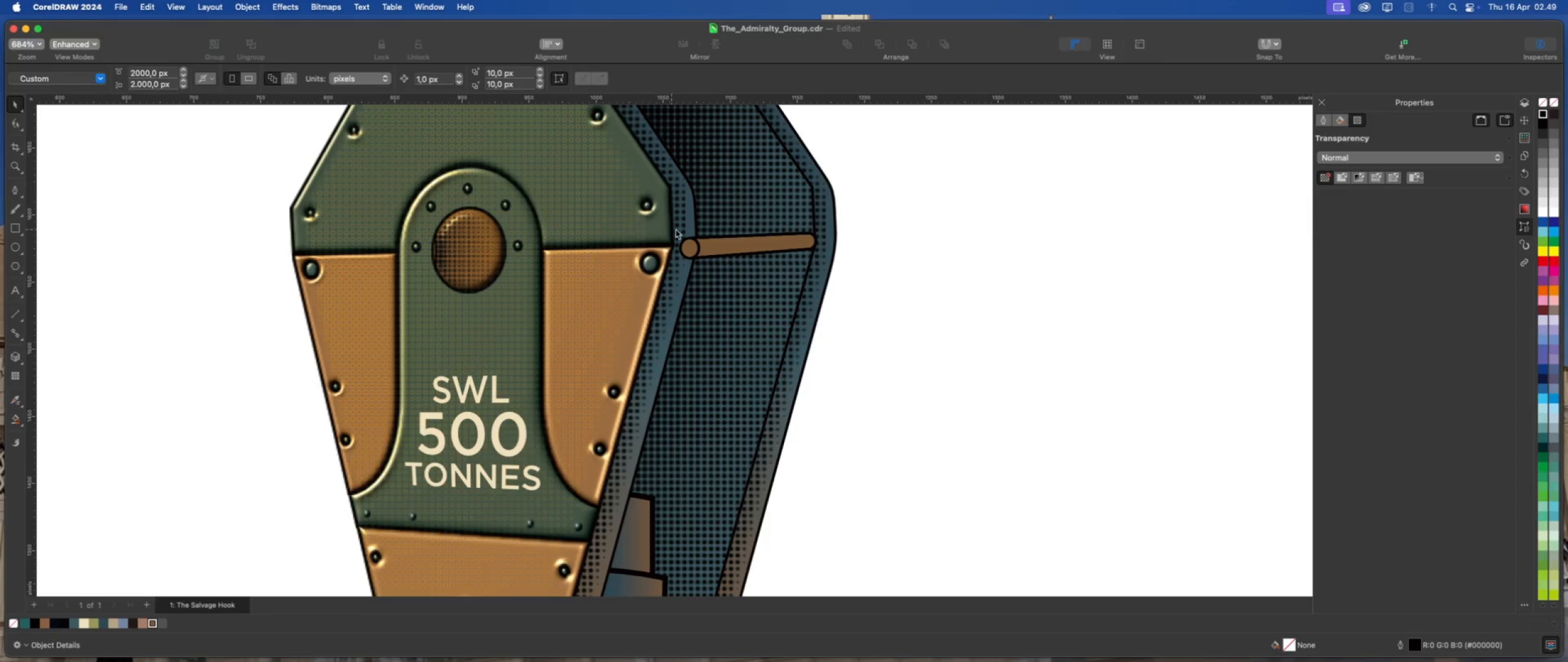 
left_click([718, 245])
 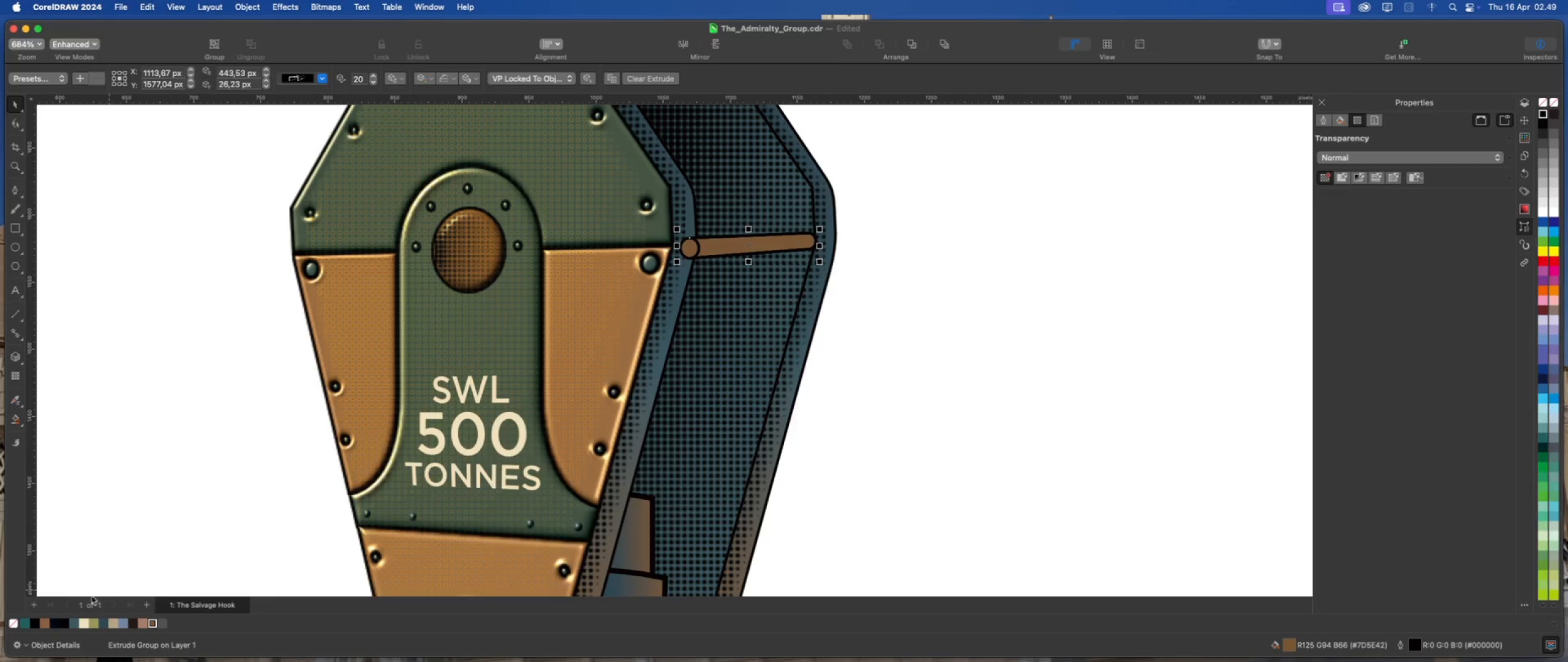 
right_click([16, 621])
 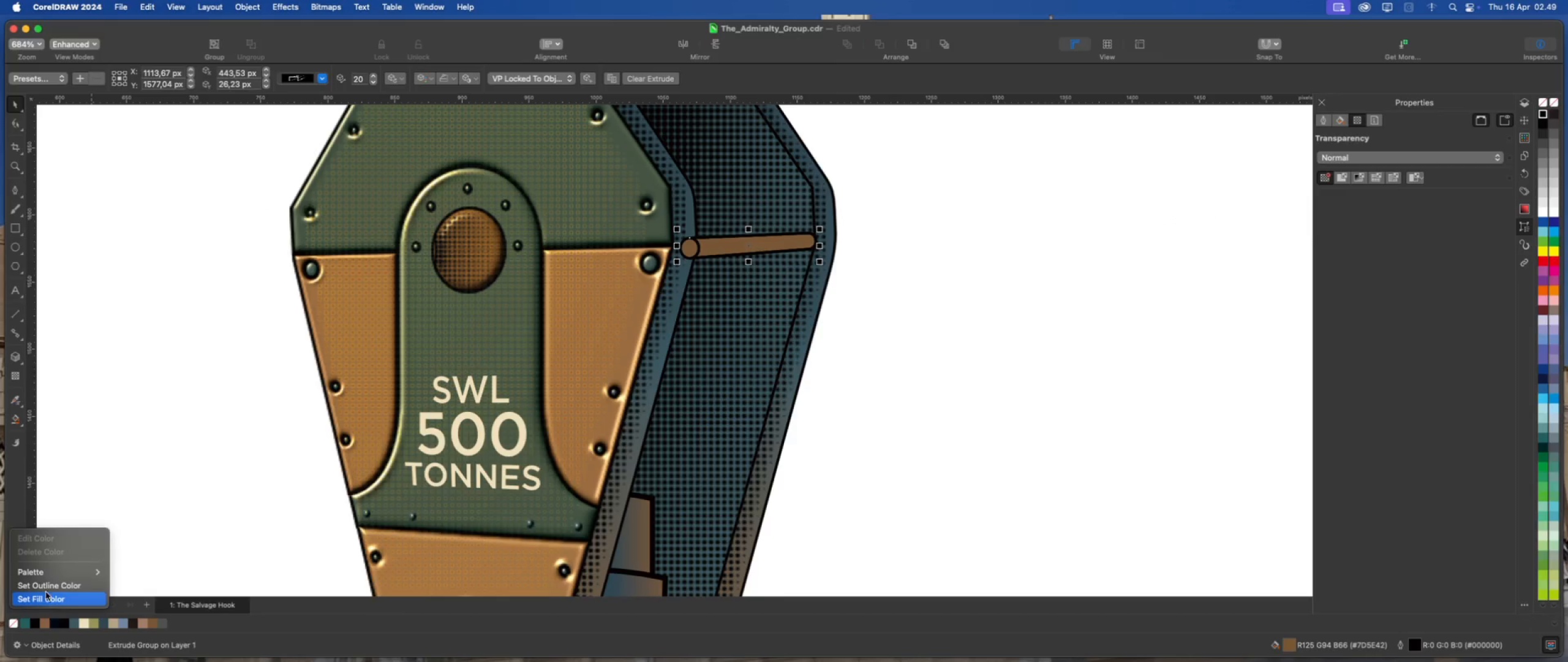 
left_click([48, 587])
 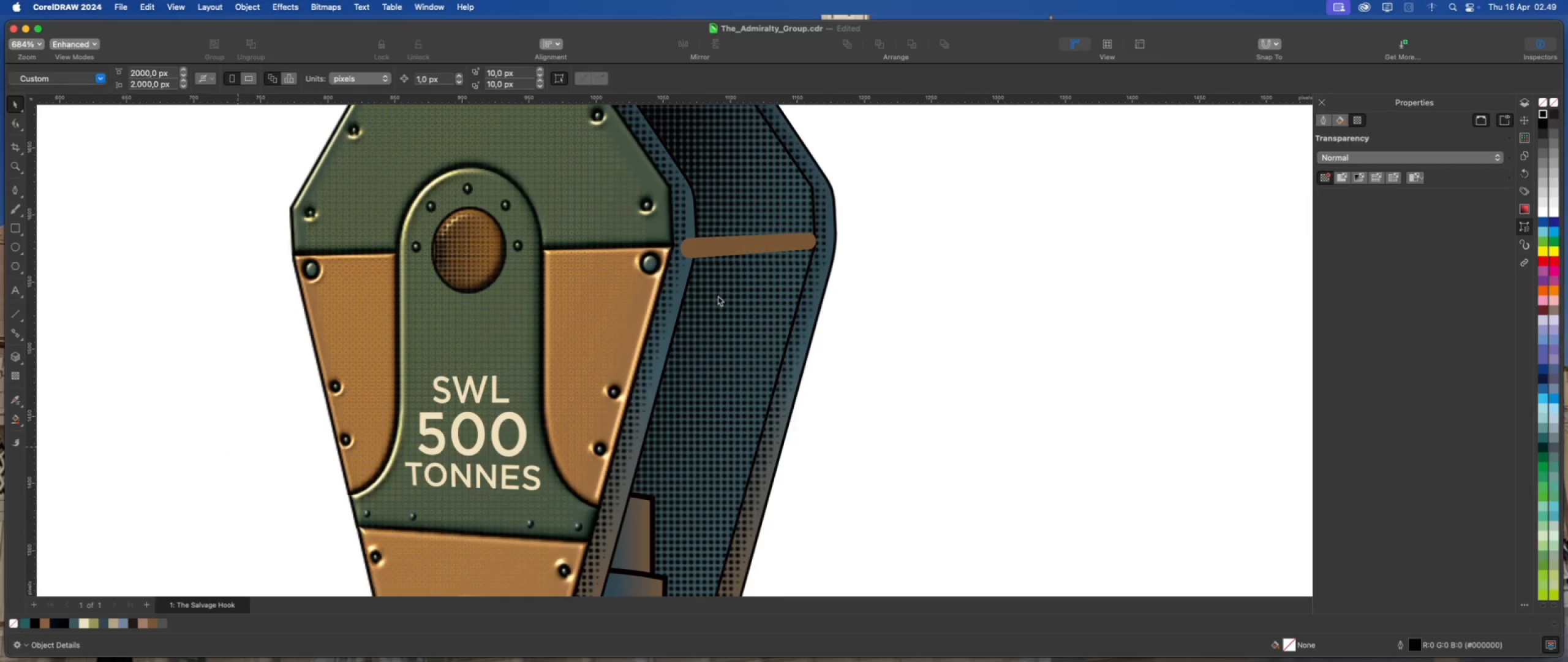 
left_click([750, 251])
 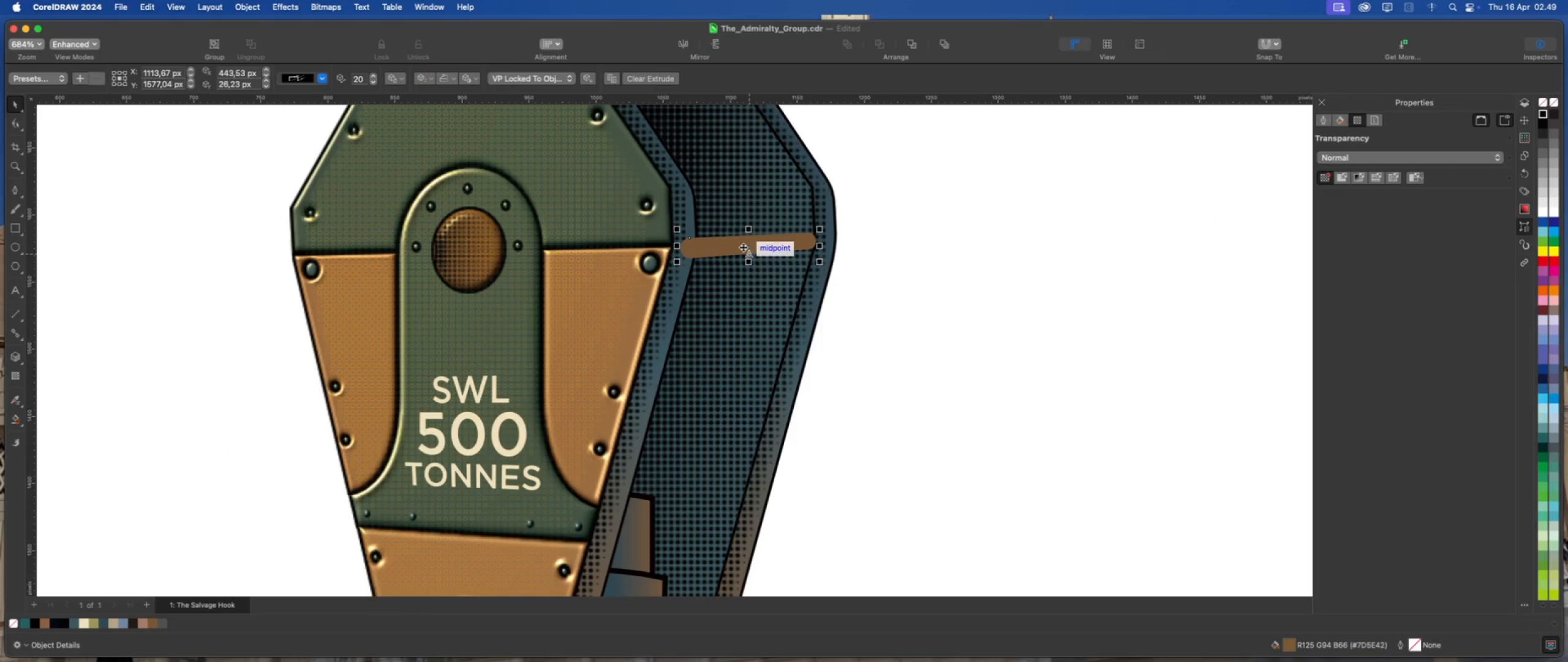 
right_click([743, 247])
 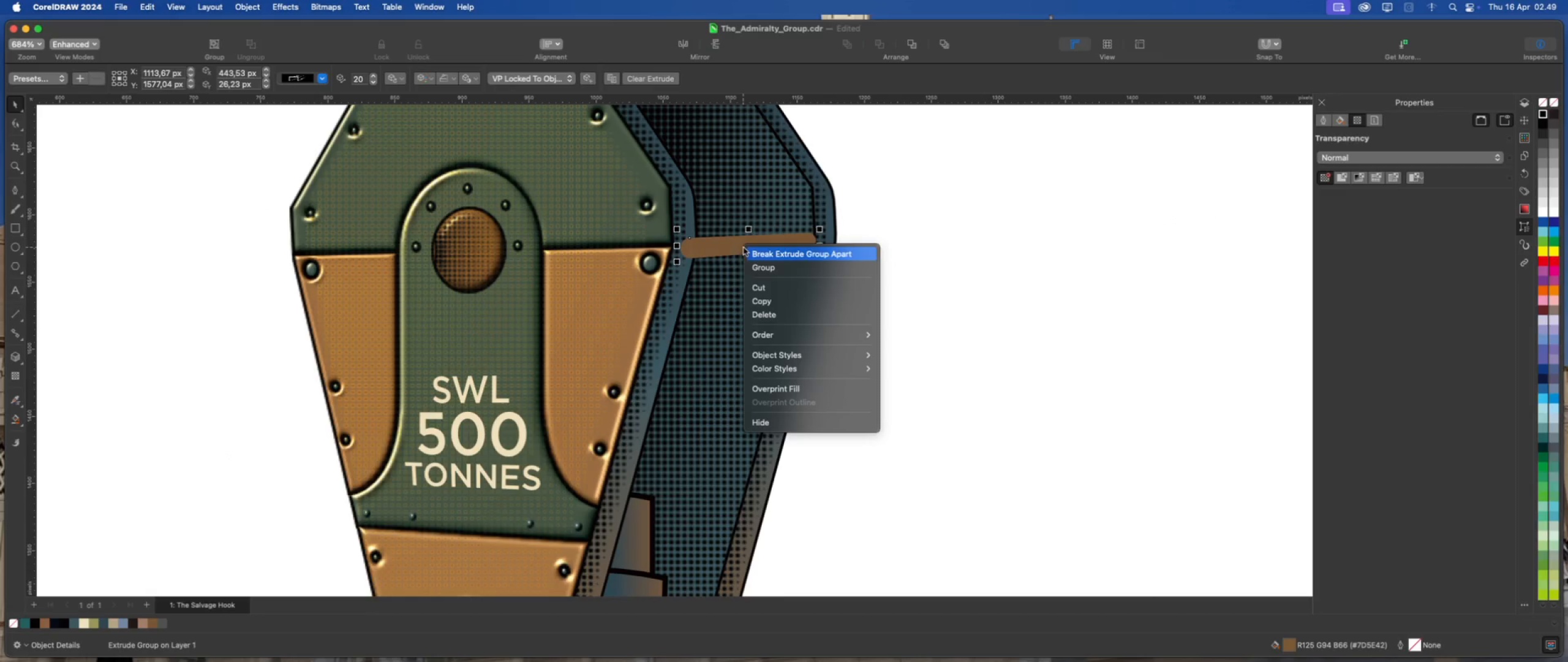 
mouse_move([834, 348])
 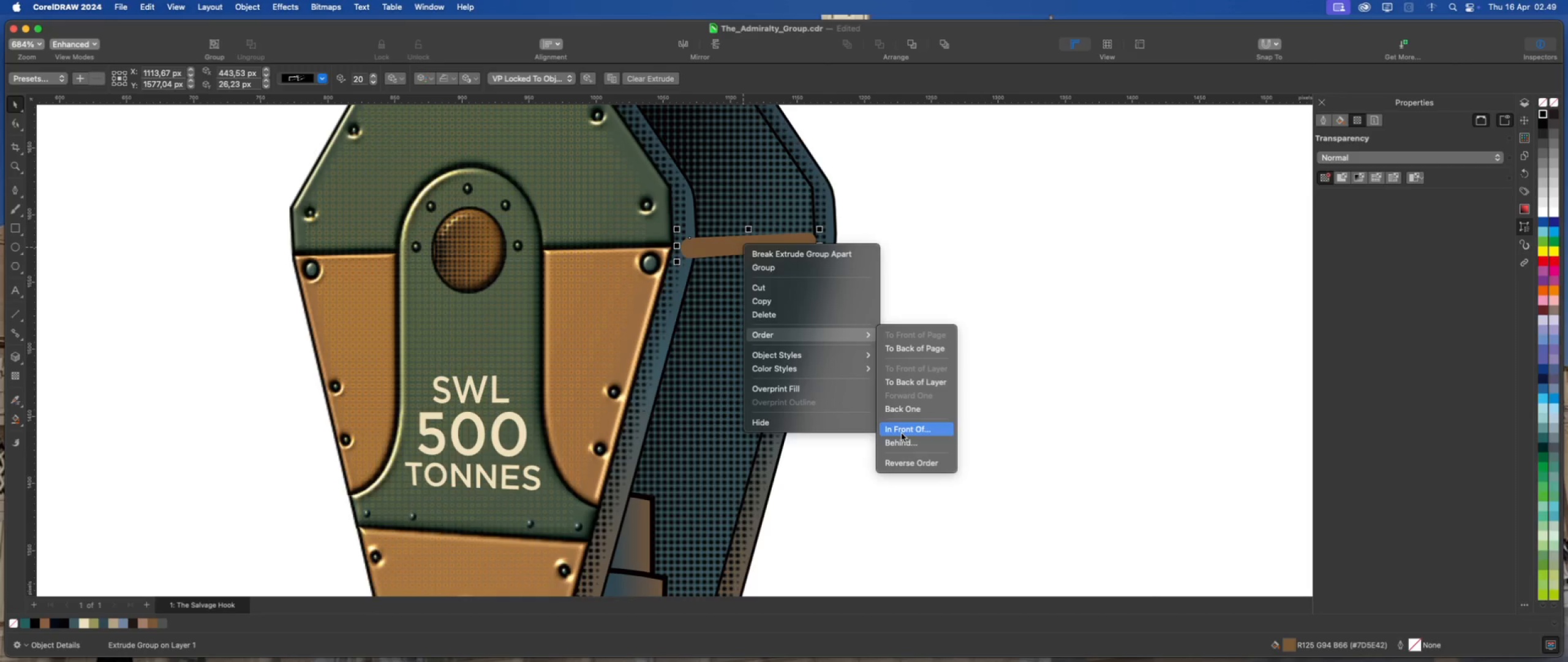 
left_click([903, 445])
 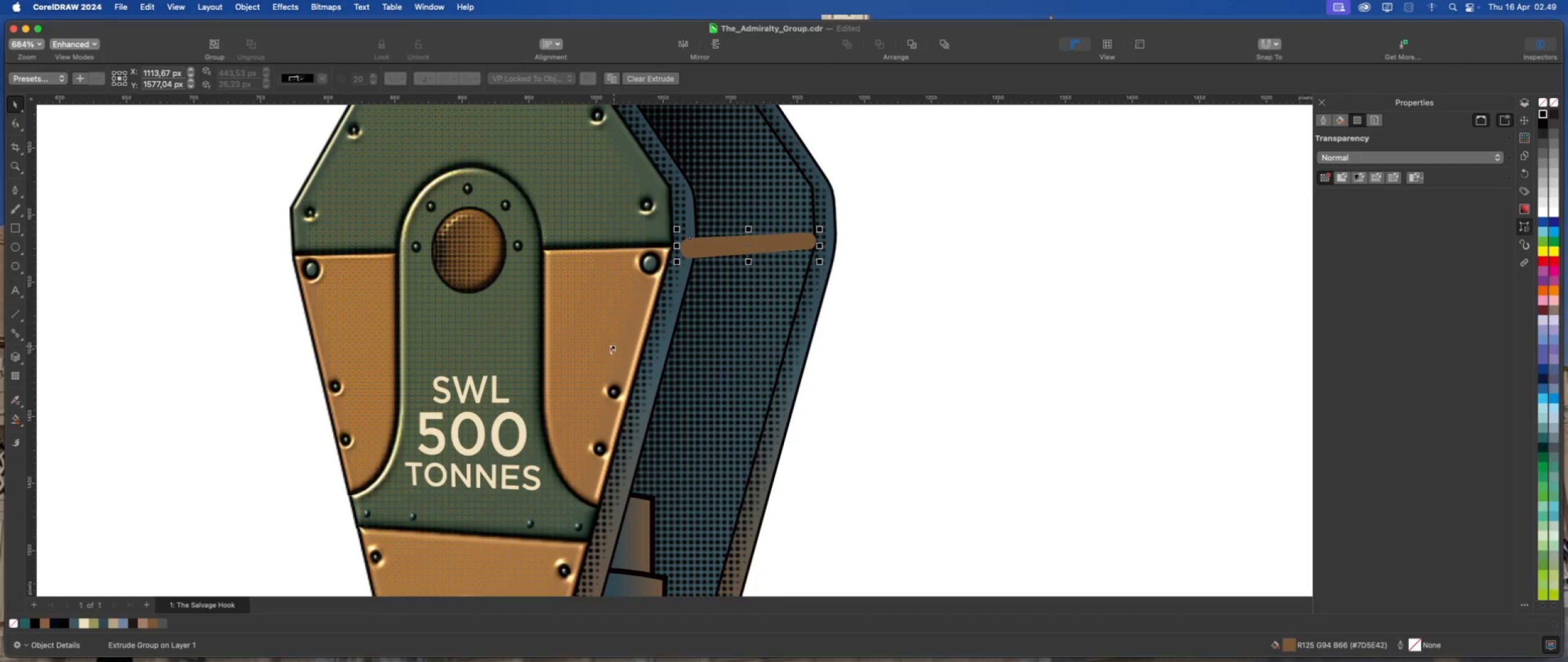 
left_click([615, 345])
 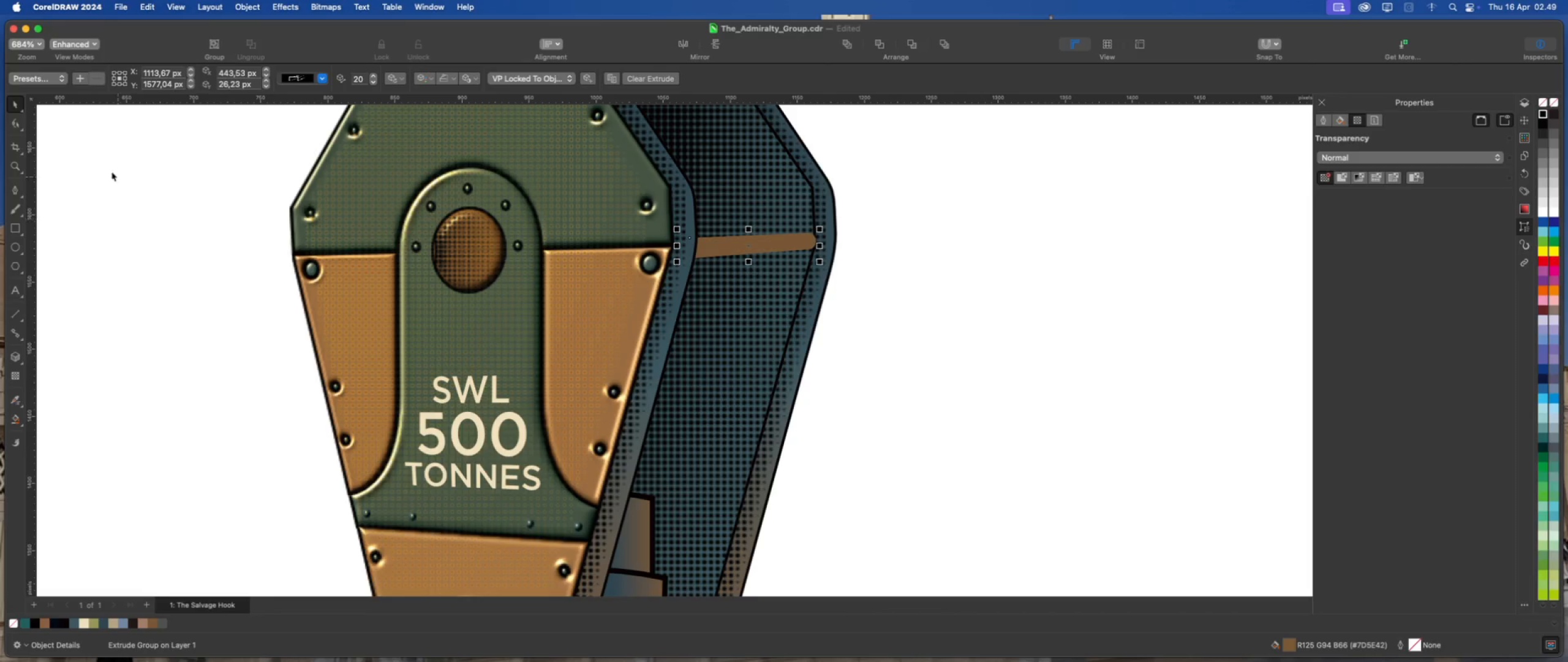 
left_click([15, 105])
 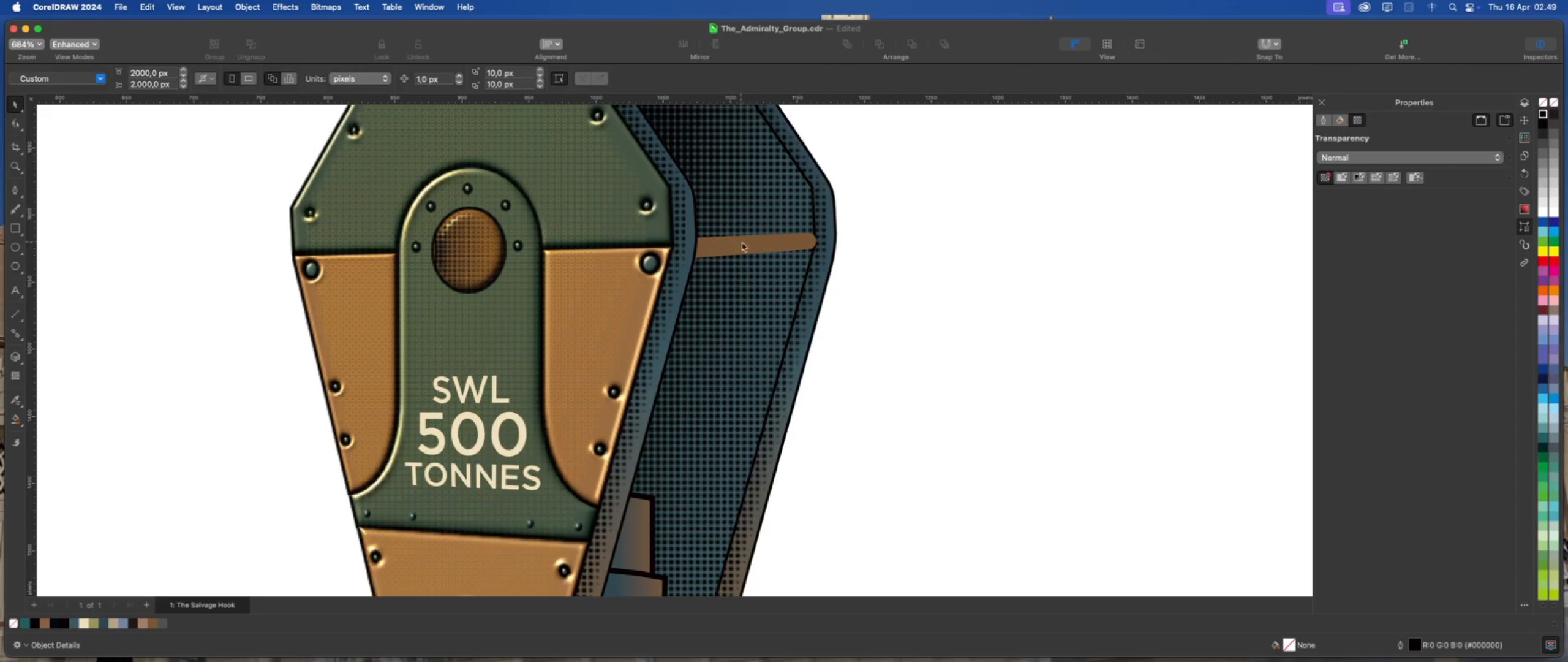 
left_click_drag(start_coordinate=[744, 242], to_coordinate=[737, 223])
 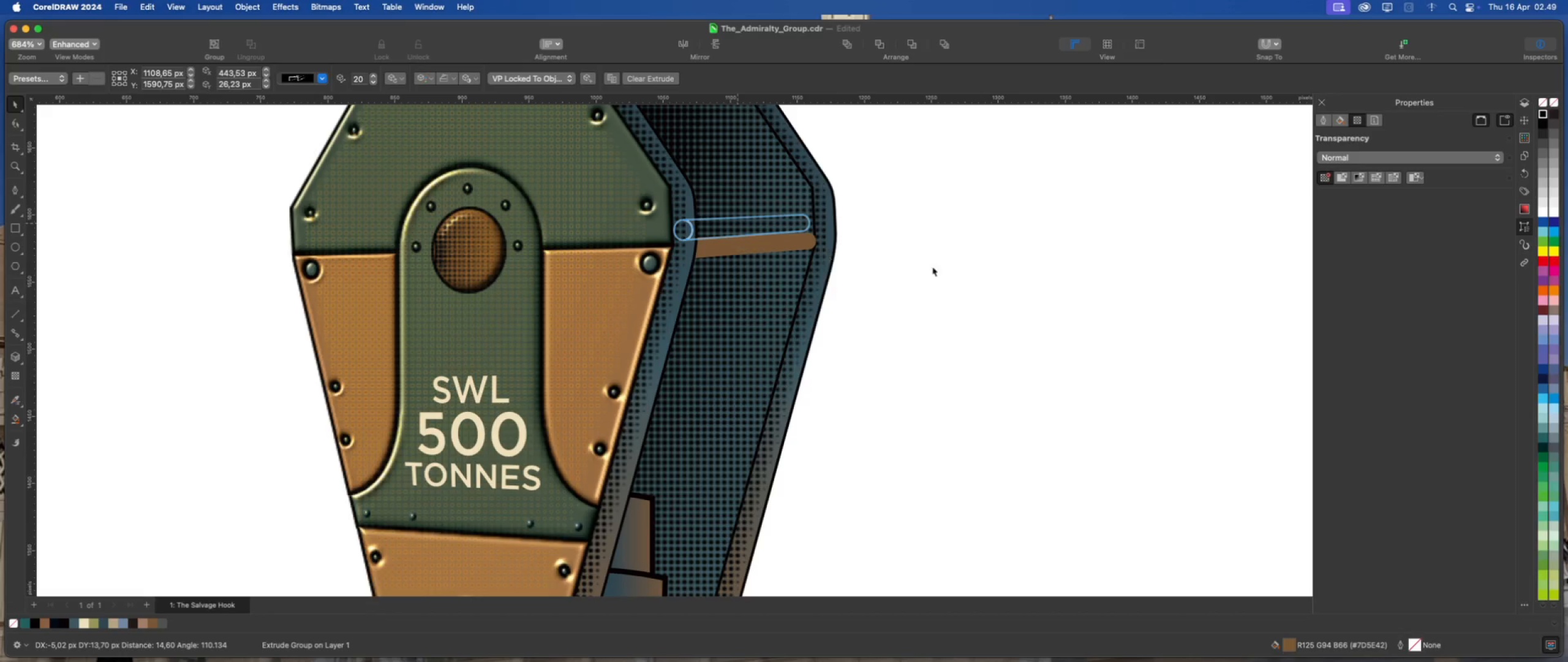 
left_click([933, 267])
 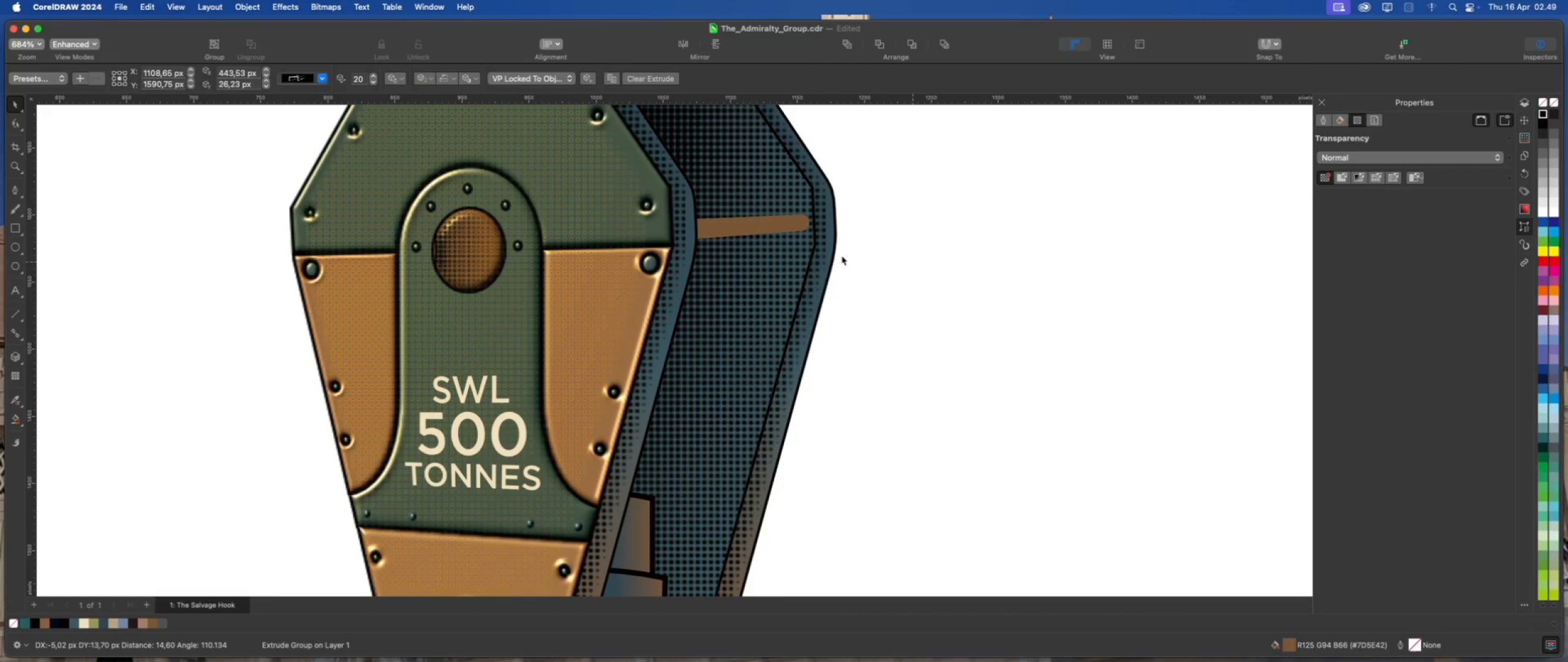 
scroll: coordinate [669, 257], scroll_direction: down, amount: 7.0
 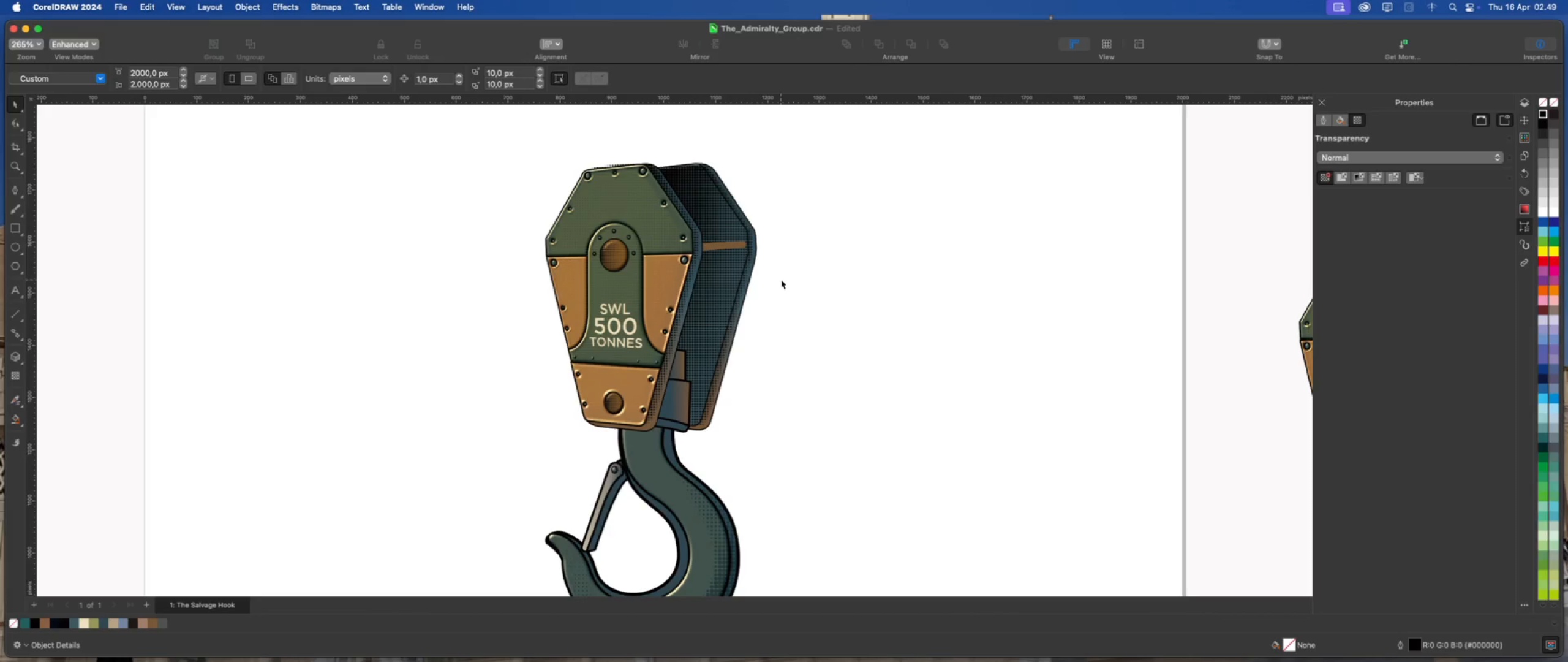 
scroll: coordinate [726, 248], scroll_direction: up, amount: 2.0
 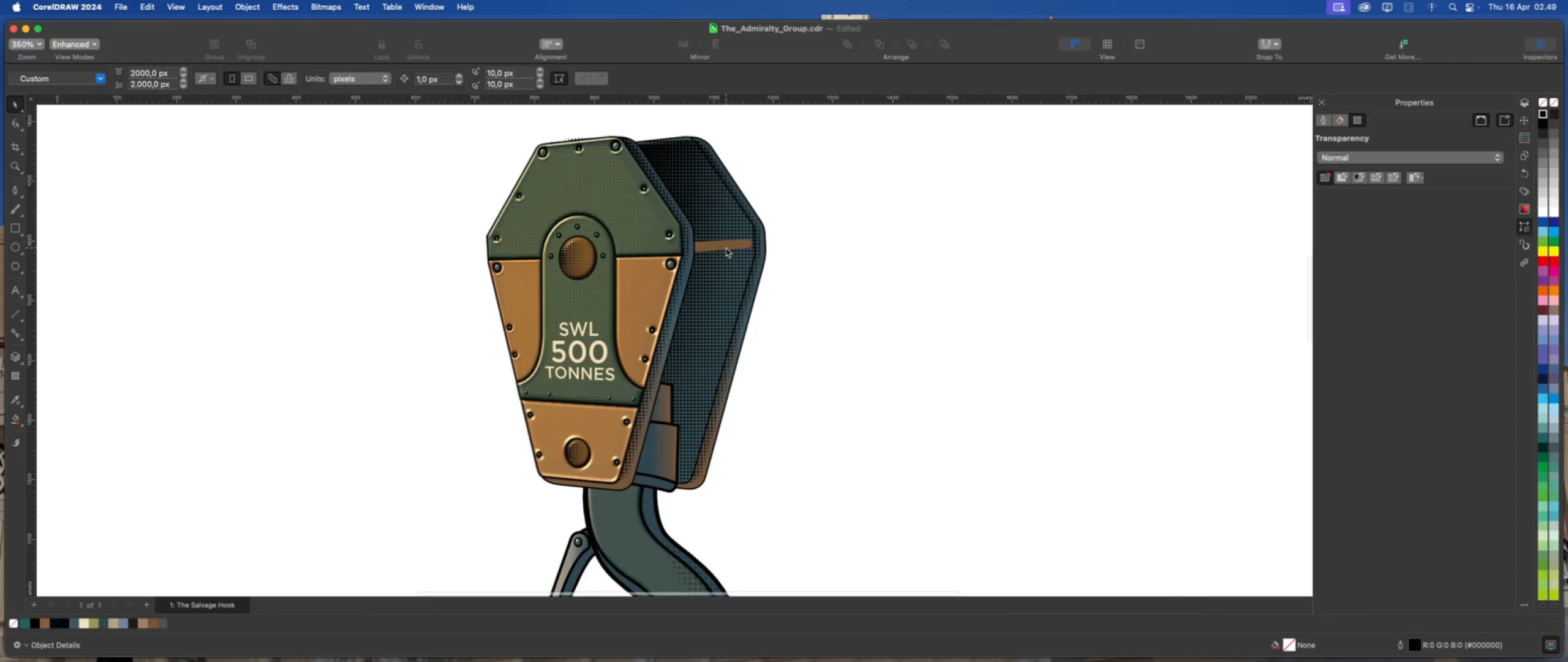 
left_click([726, 248])
 